 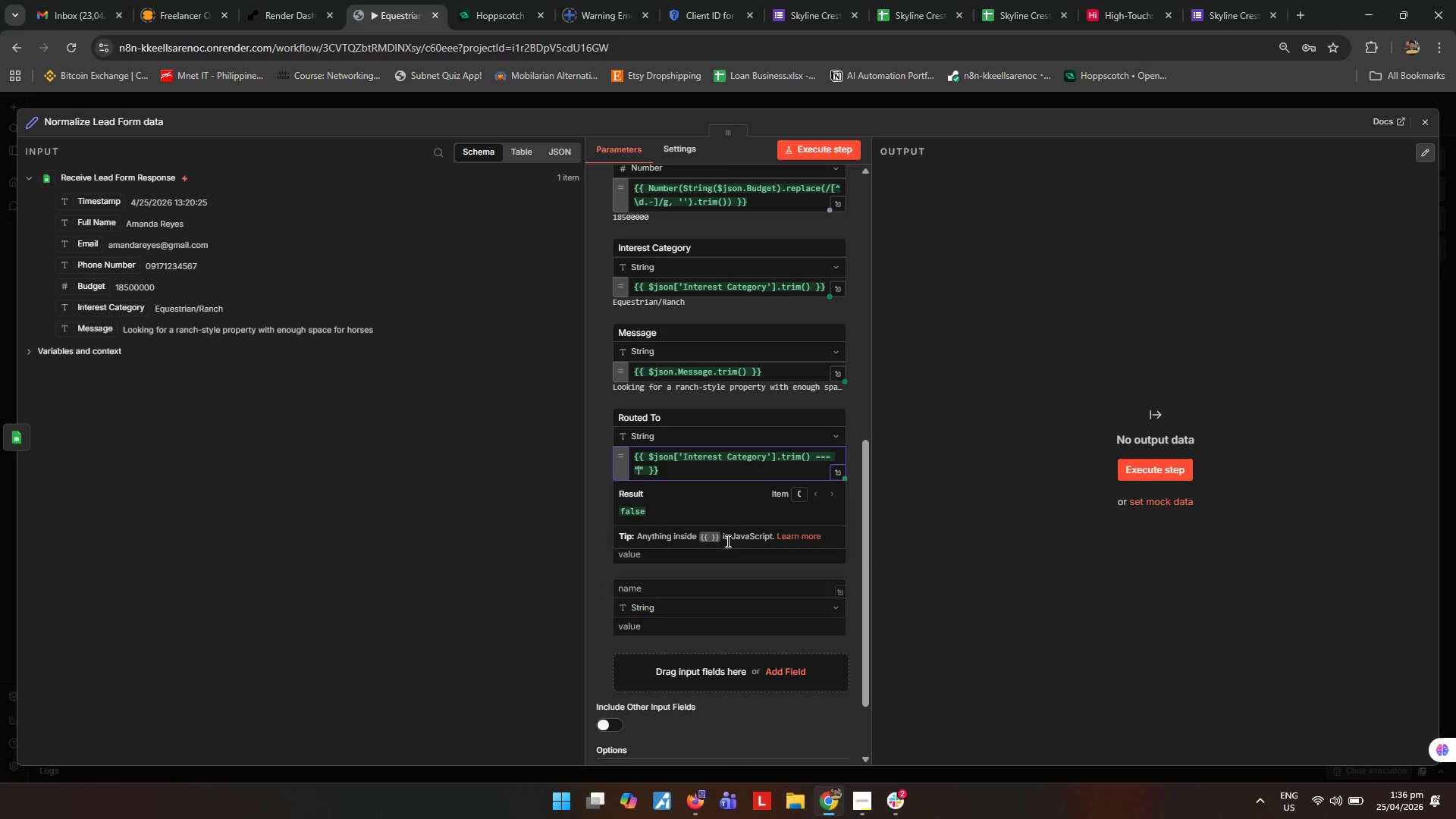 
key(Control+ControlLeft)
 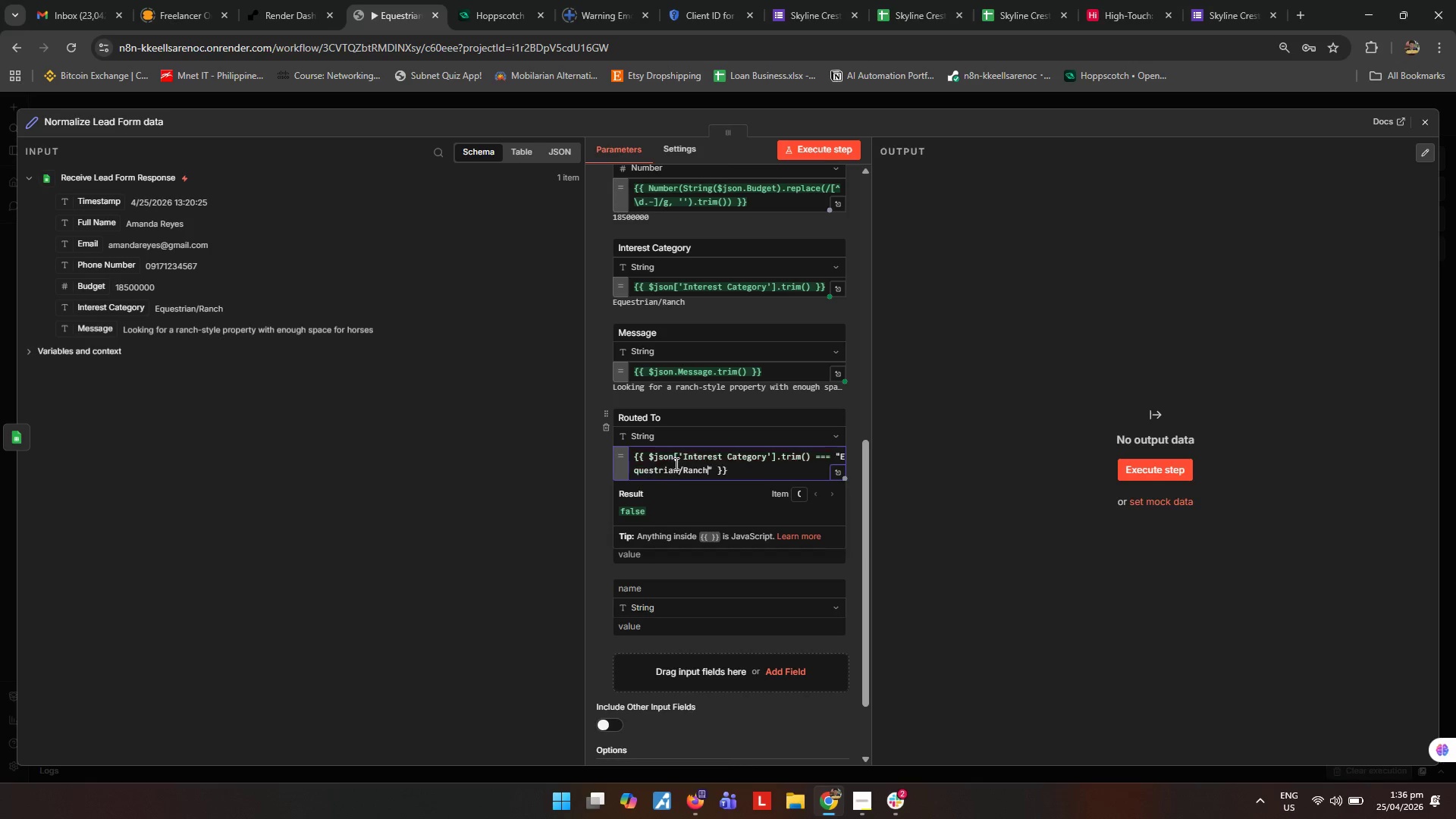 
key(Control+V)
 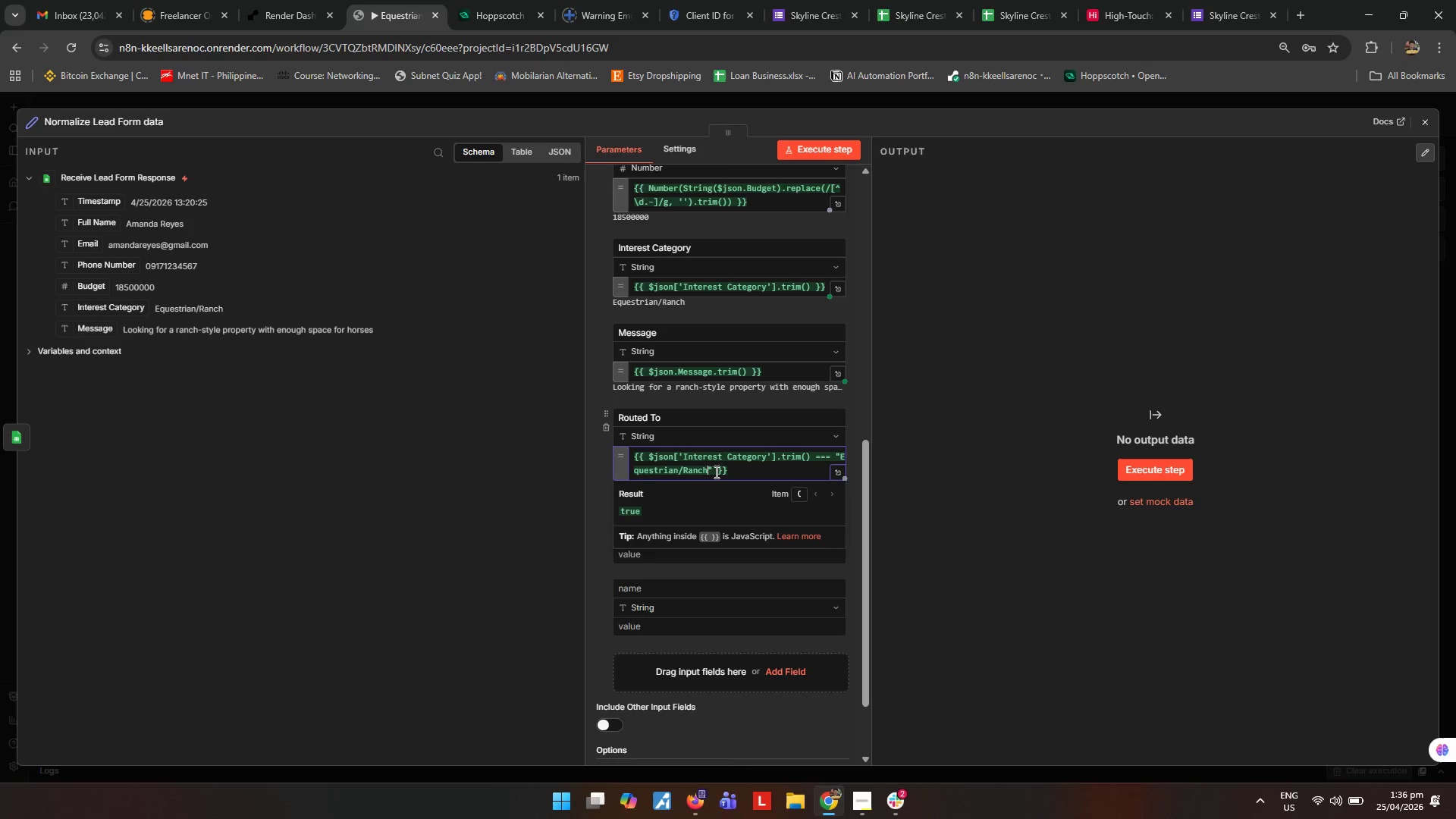 
left_click([714, 471])
 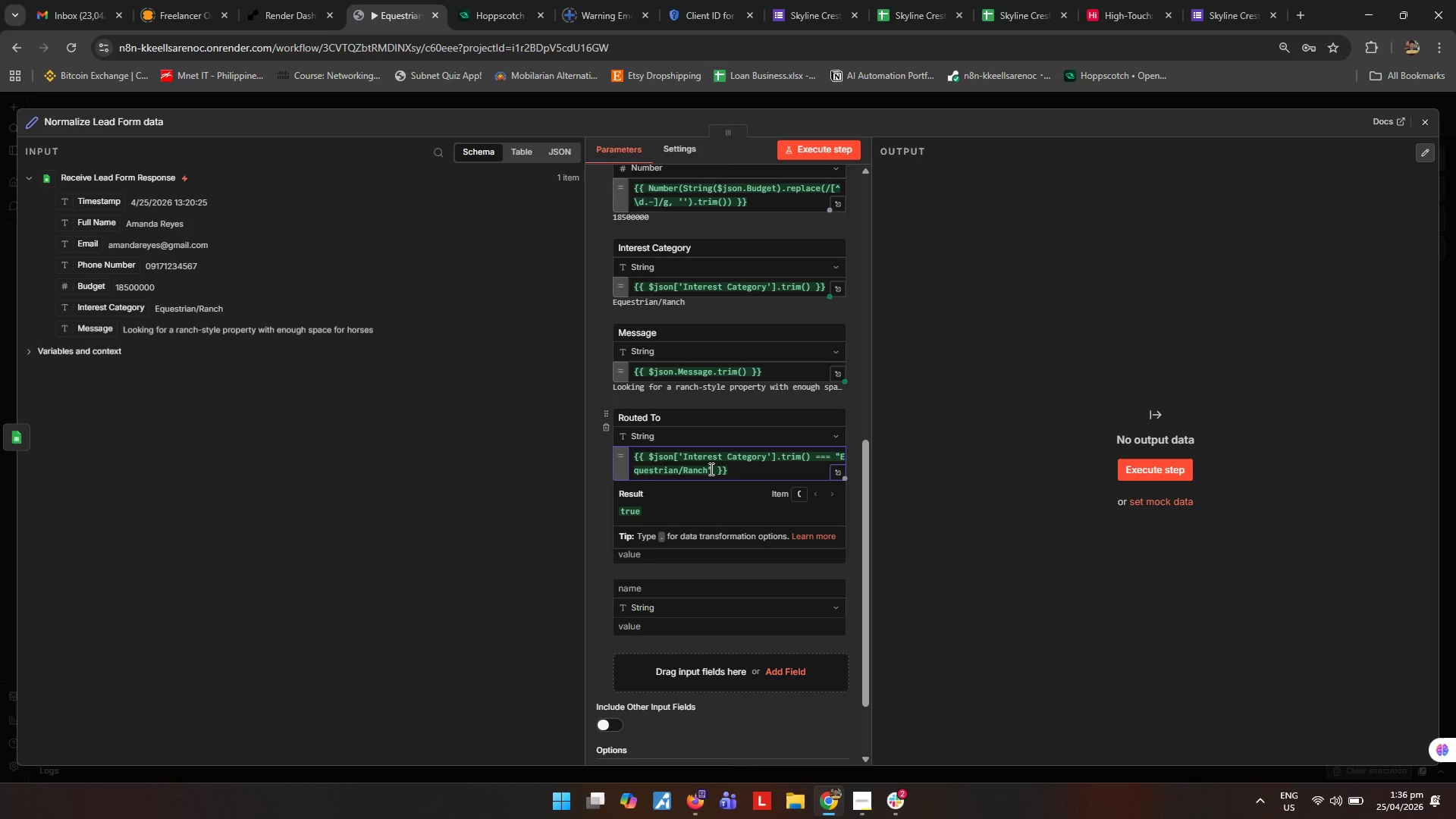 
key(Space)
 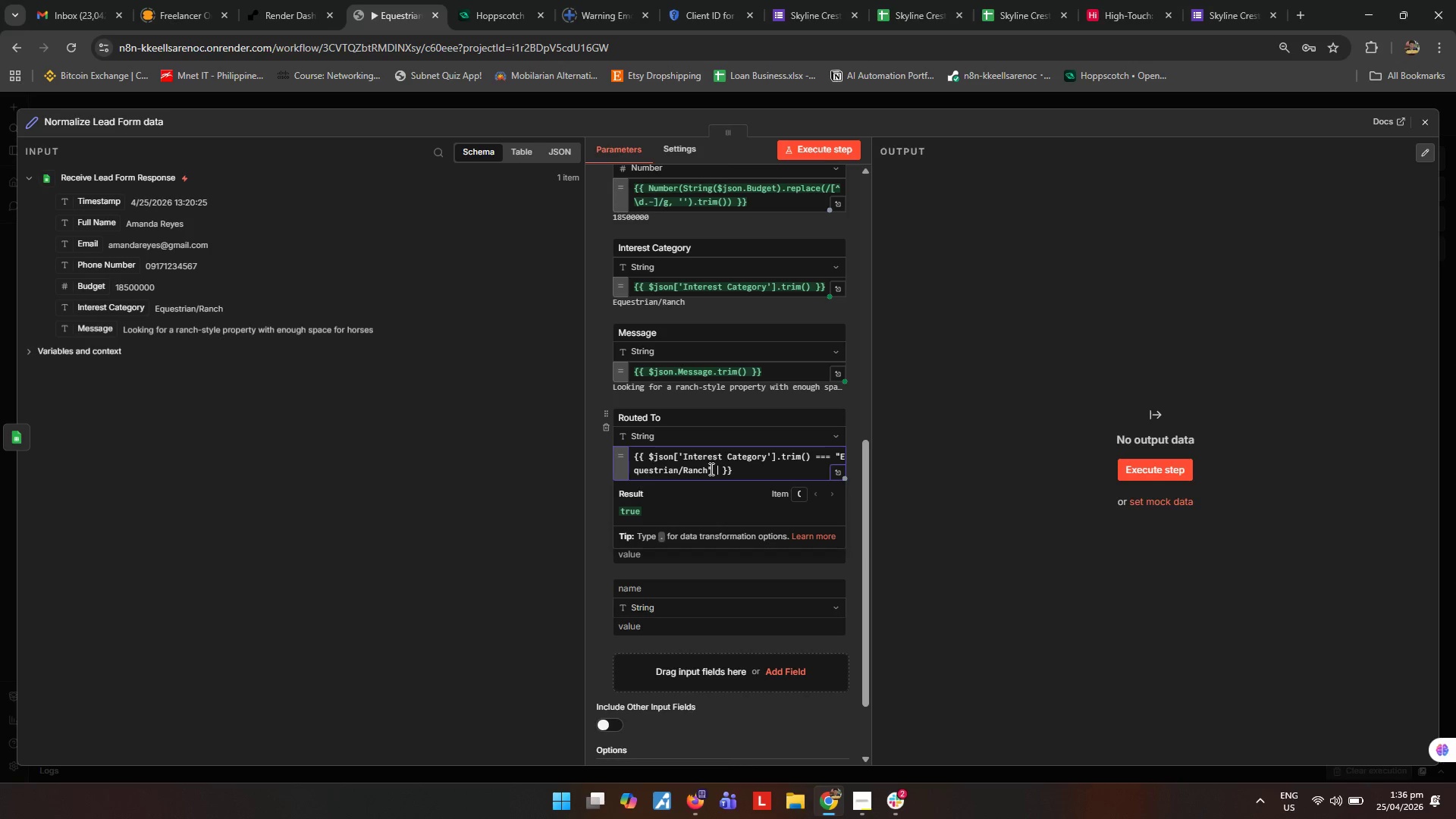 
key(Shift+ShiftRight)
 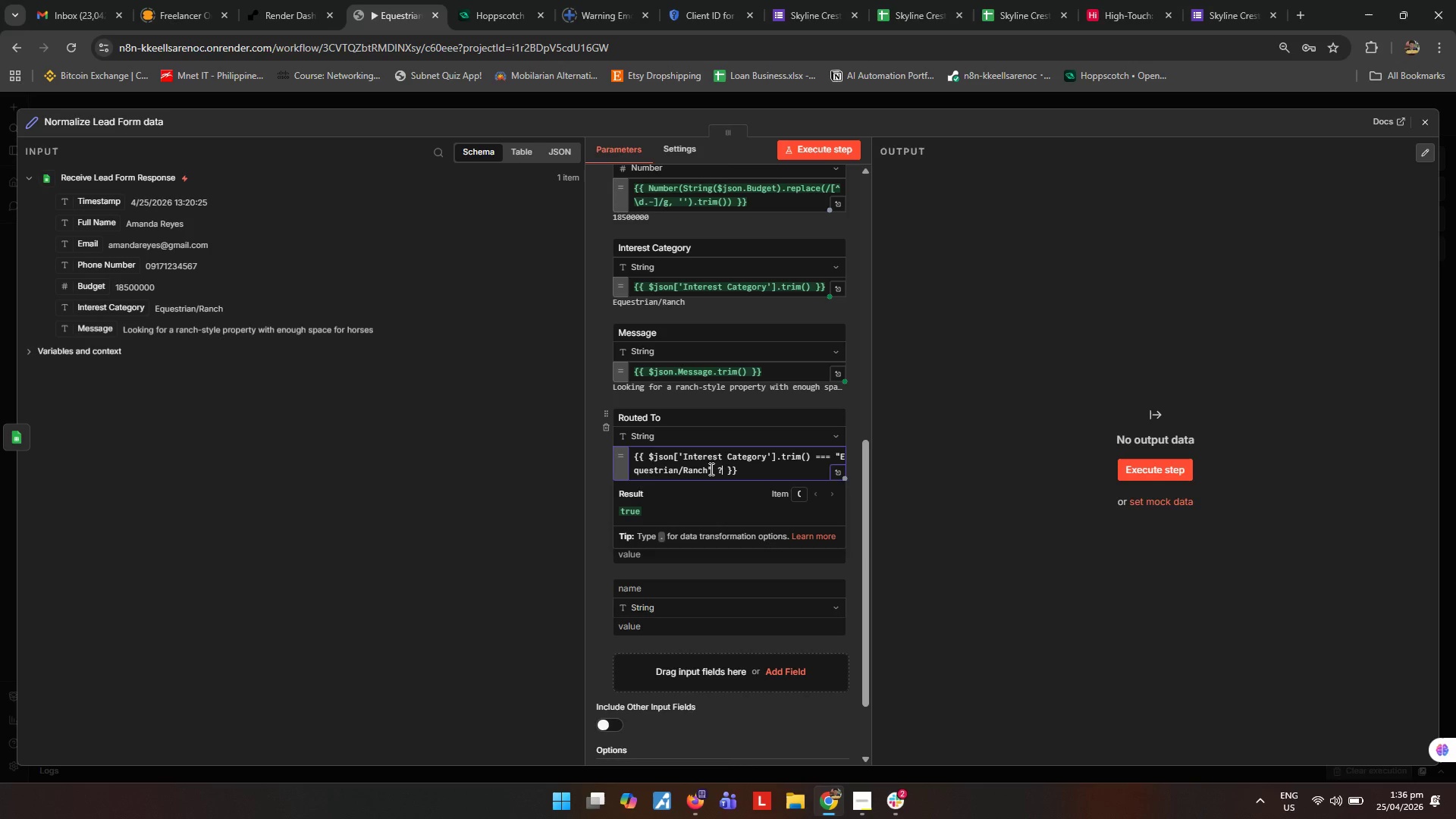 
key(Shift+Slash)
 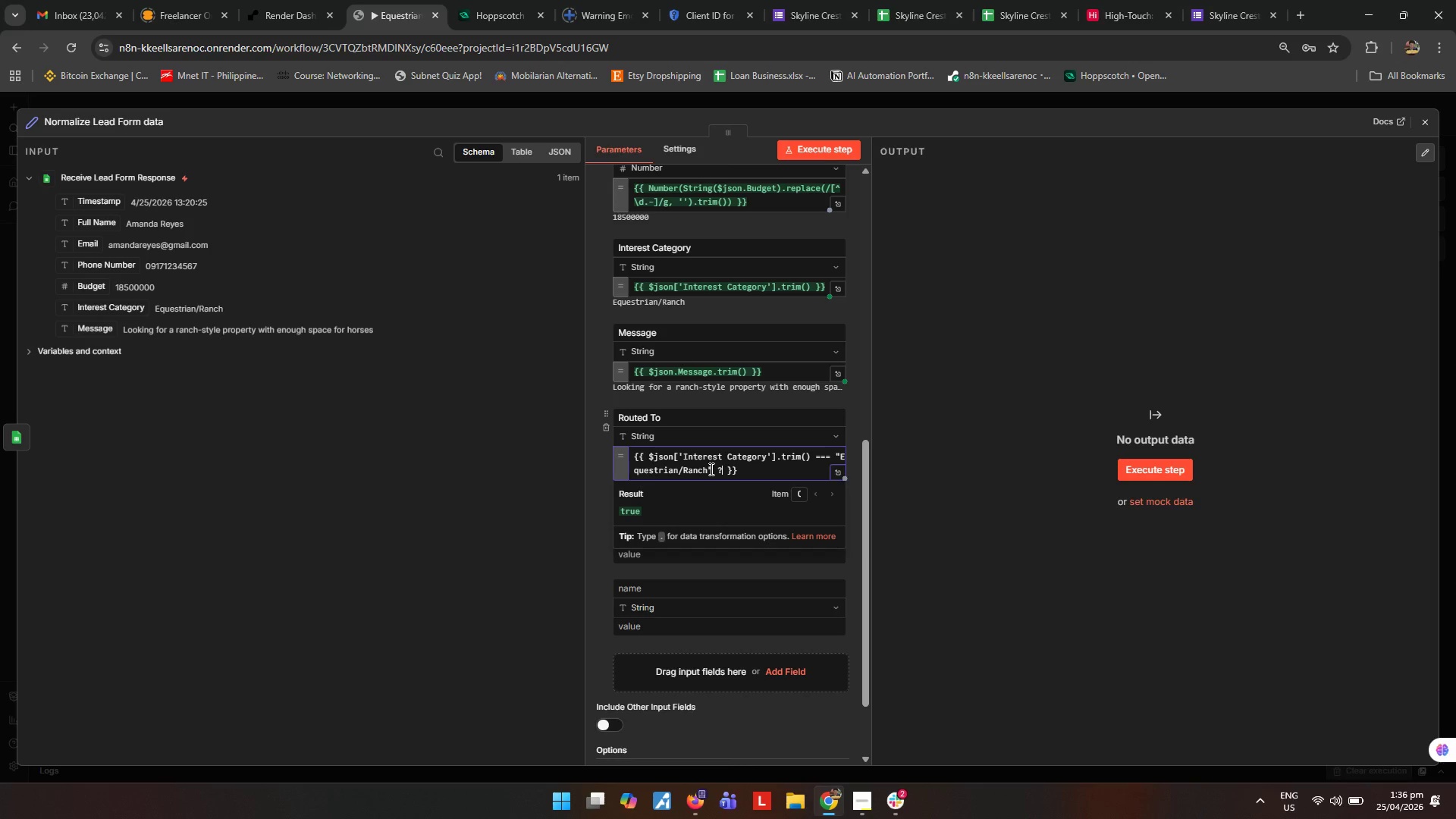 
key(Space)
 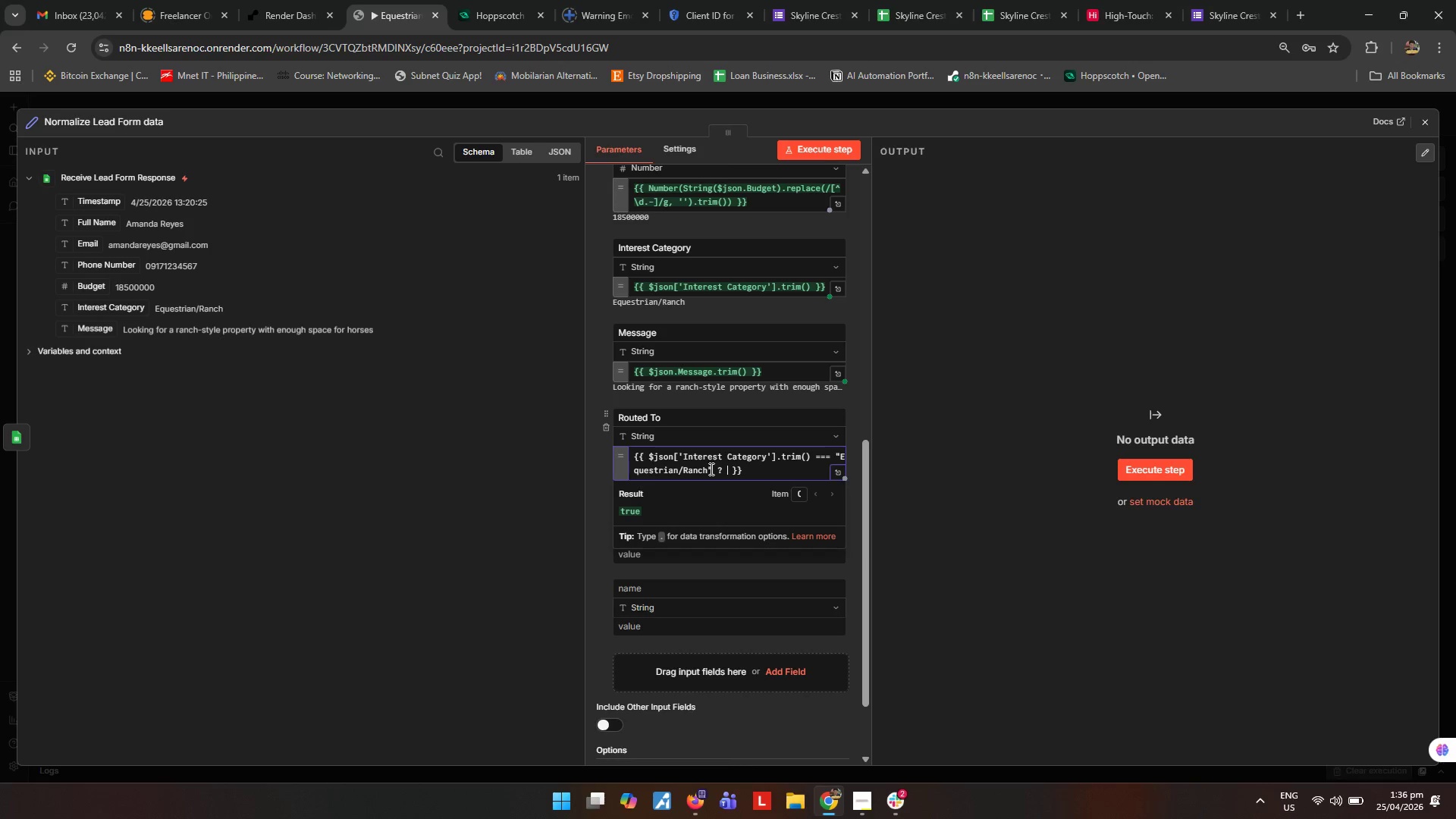 
key(Shift+ShiftRight)
 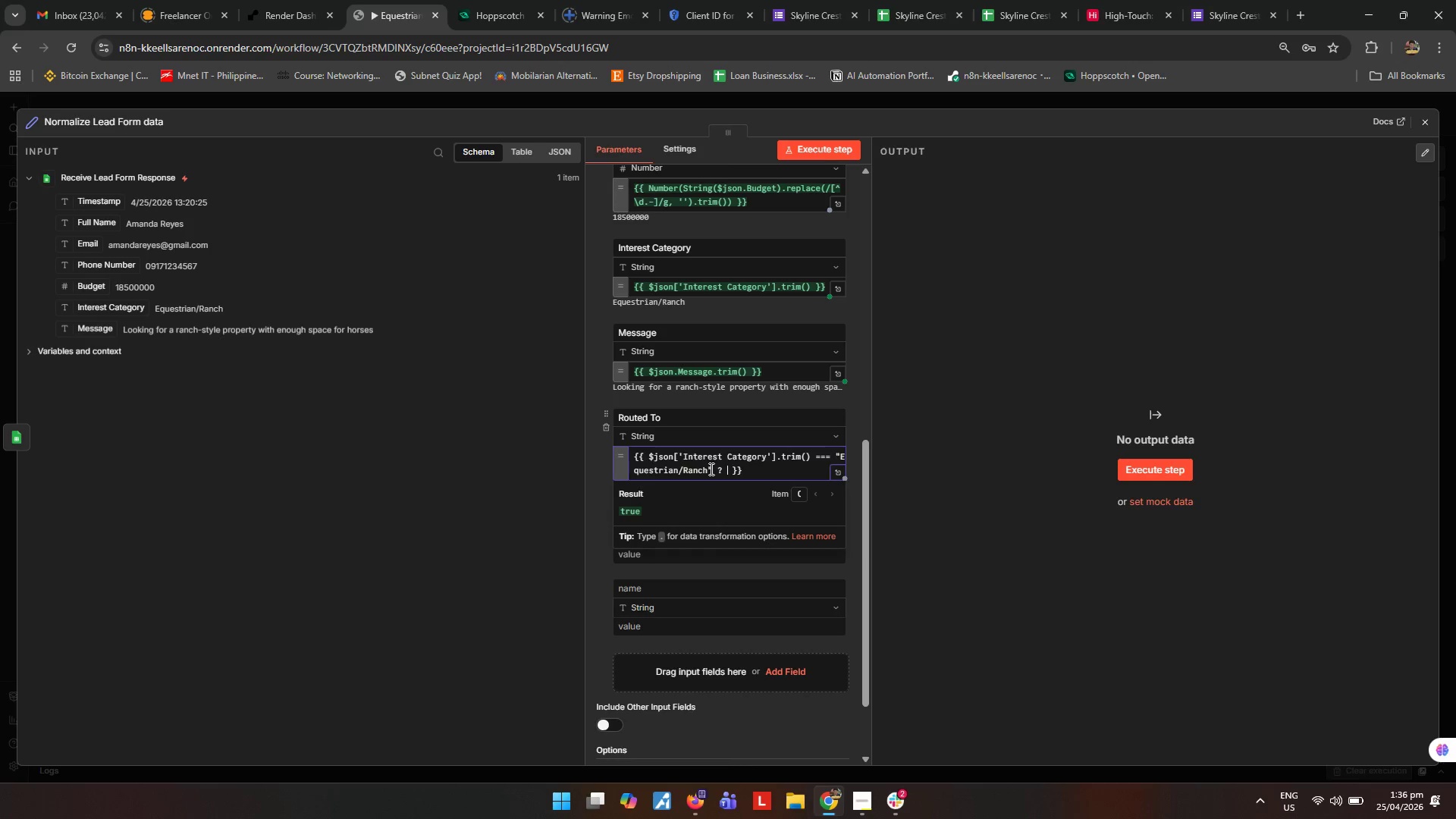 
key(Quote)
 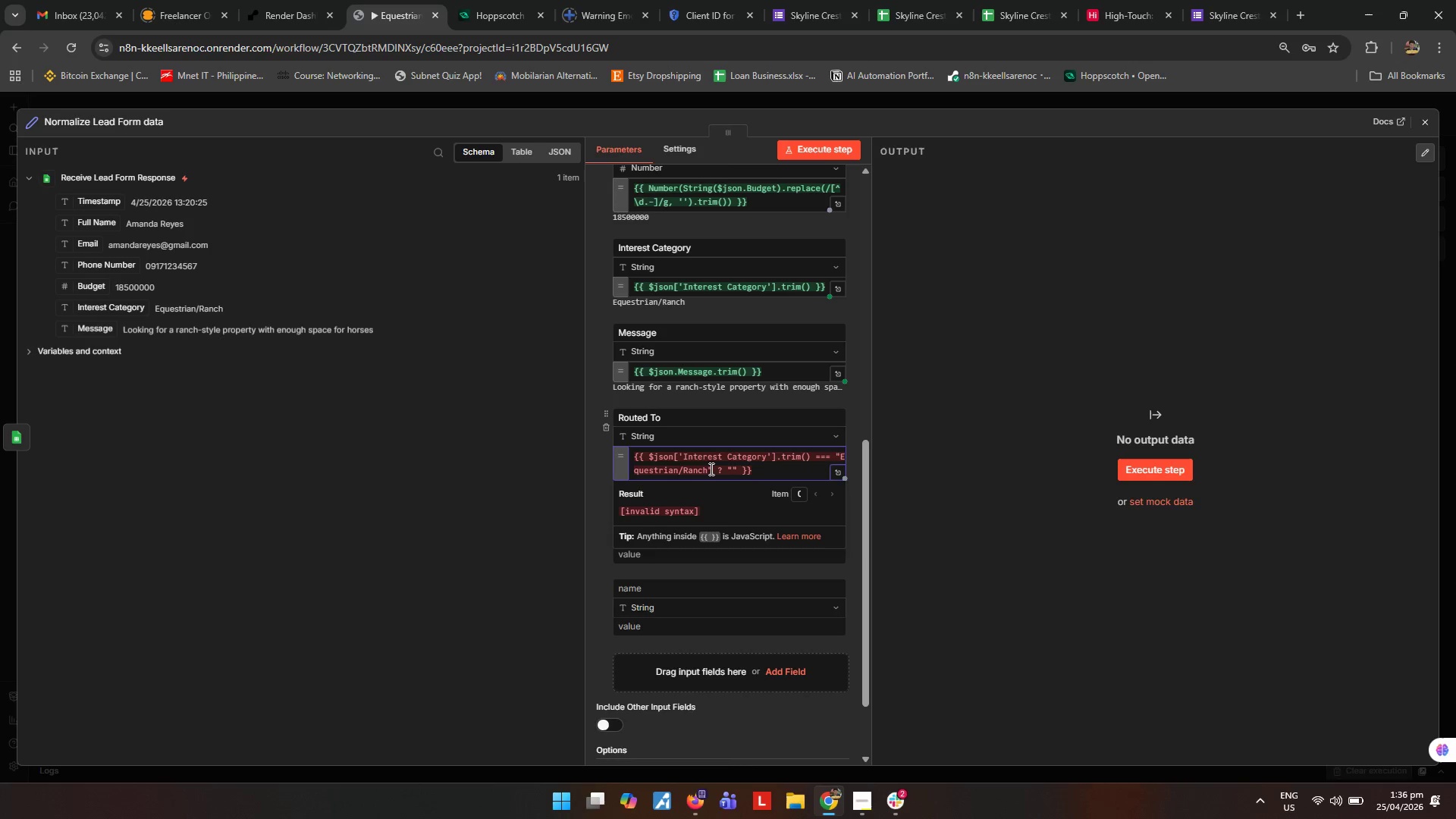 
type(AIR )
key(Backspace)
type(tal)
key(Backspace)
type(bel High-Touch Leads)
 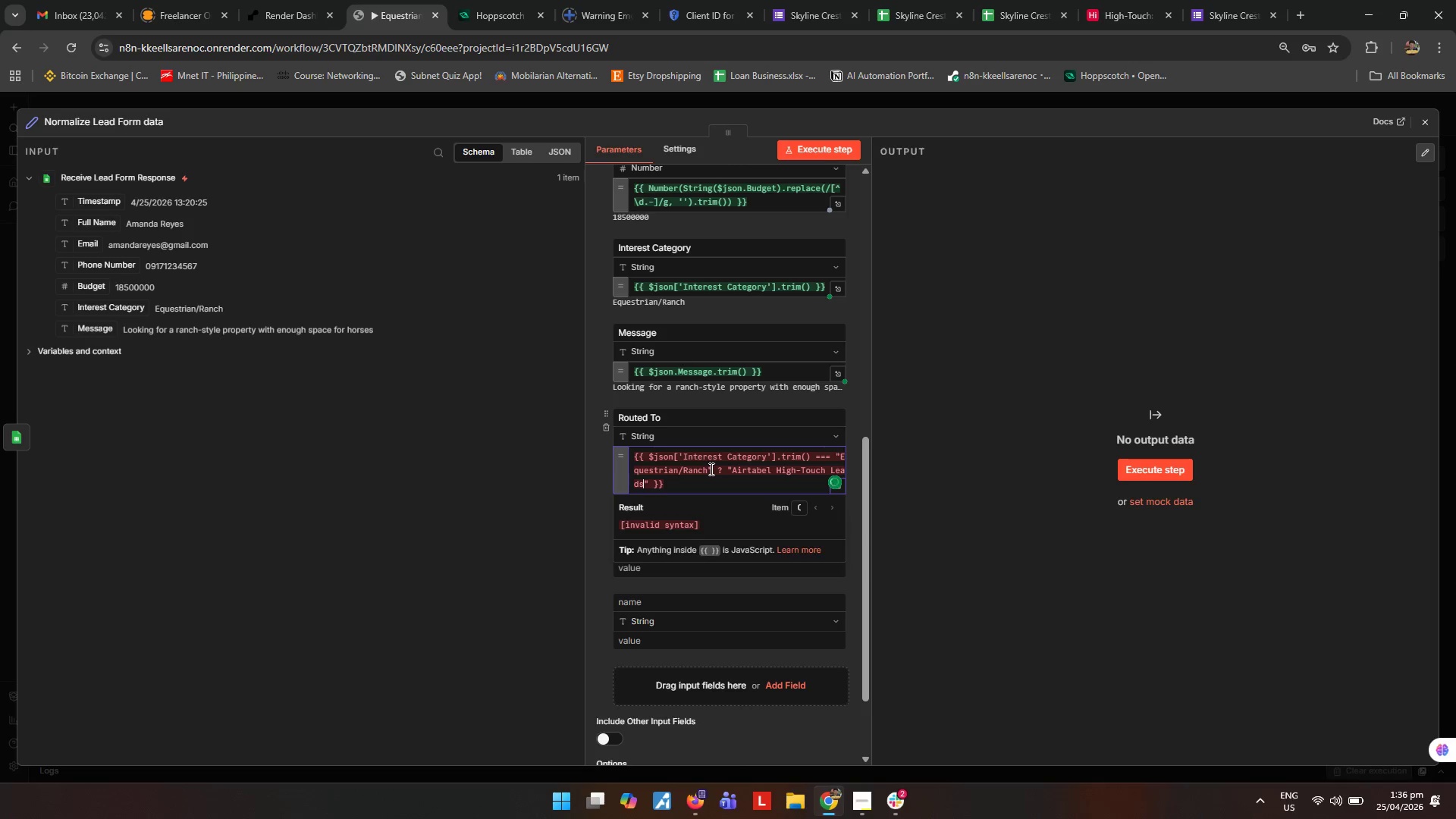 
key(ArrowRight)
 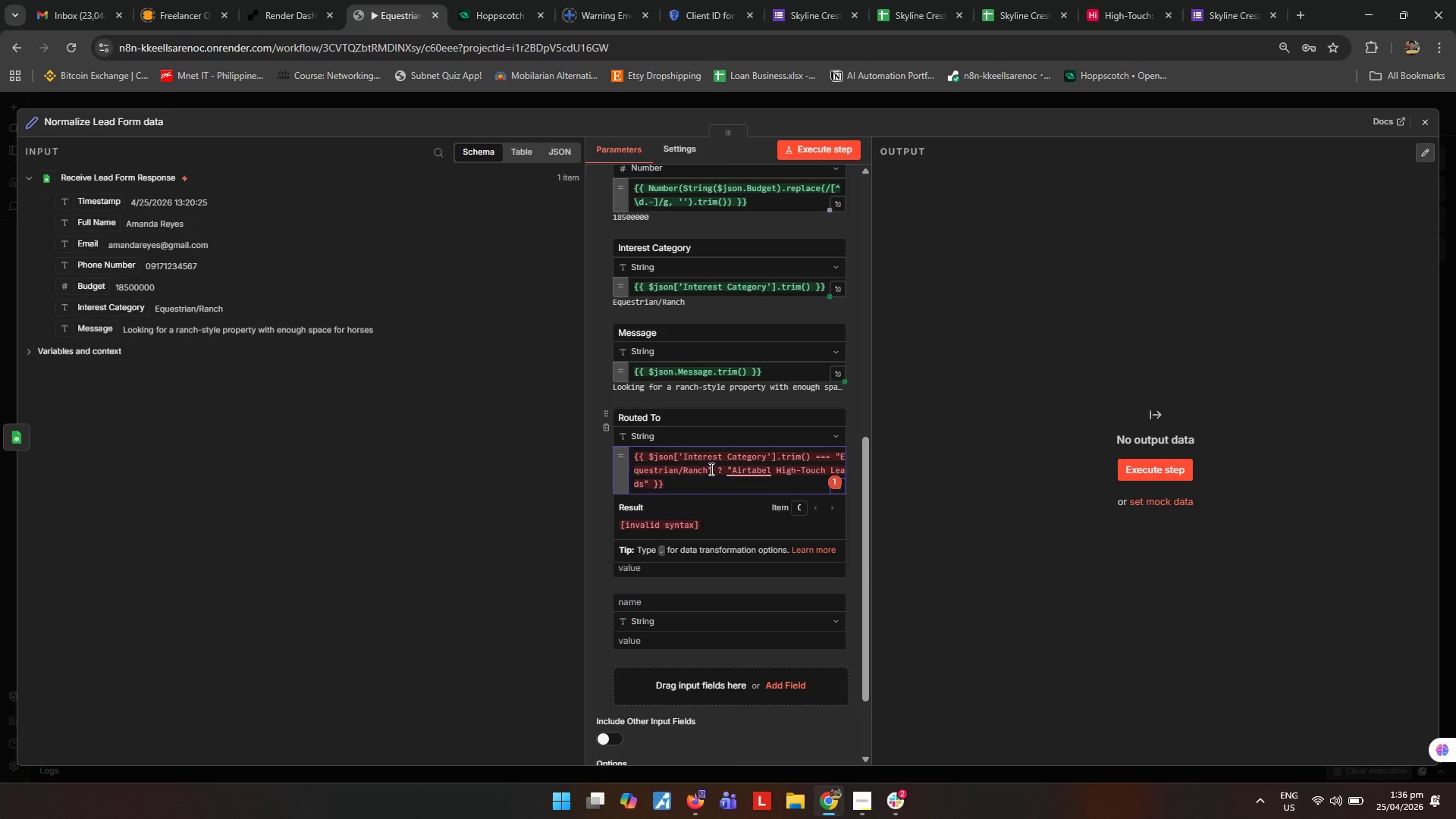 
key(Space)
 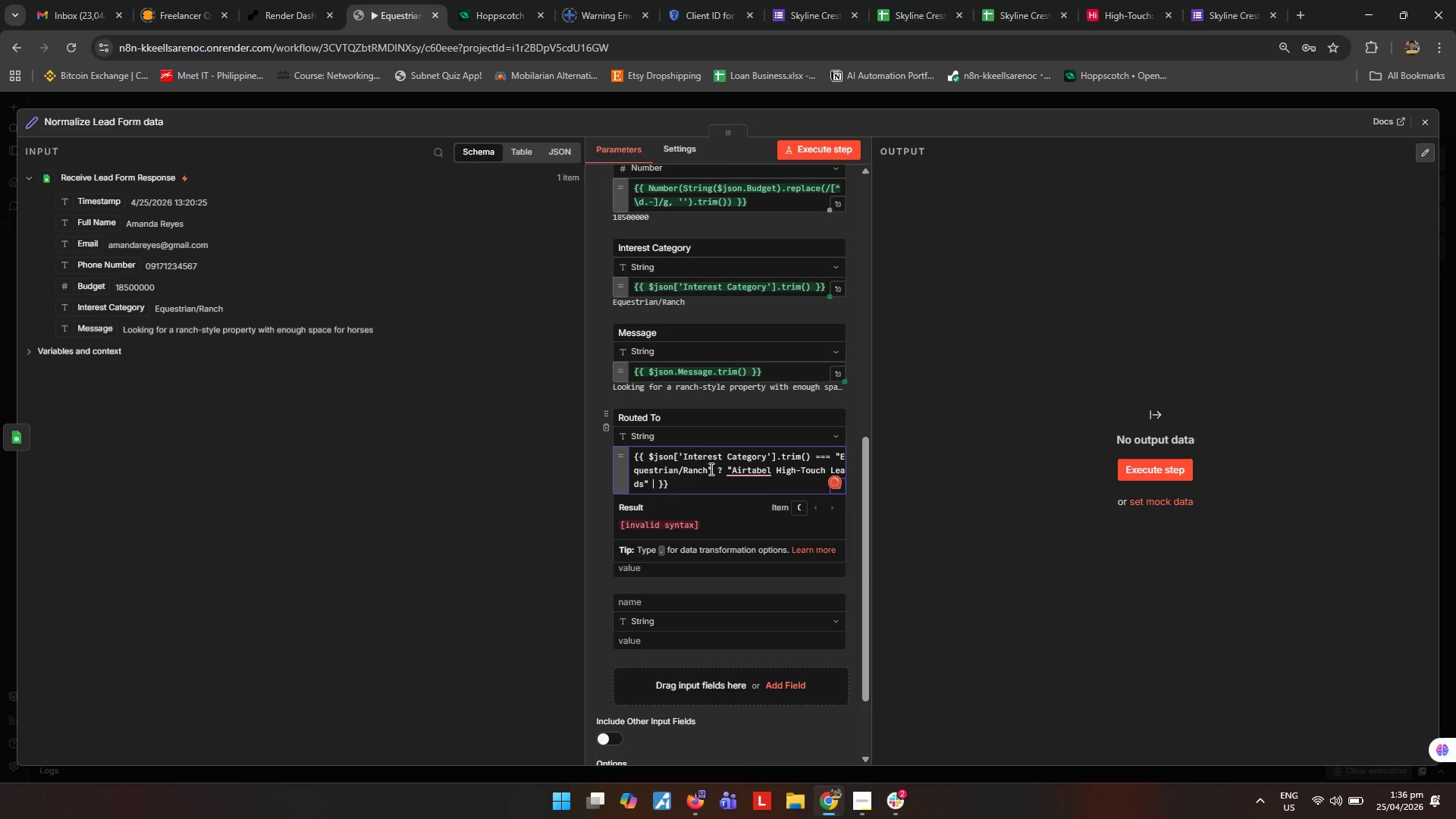 
key(Shift+ShiftRight)
 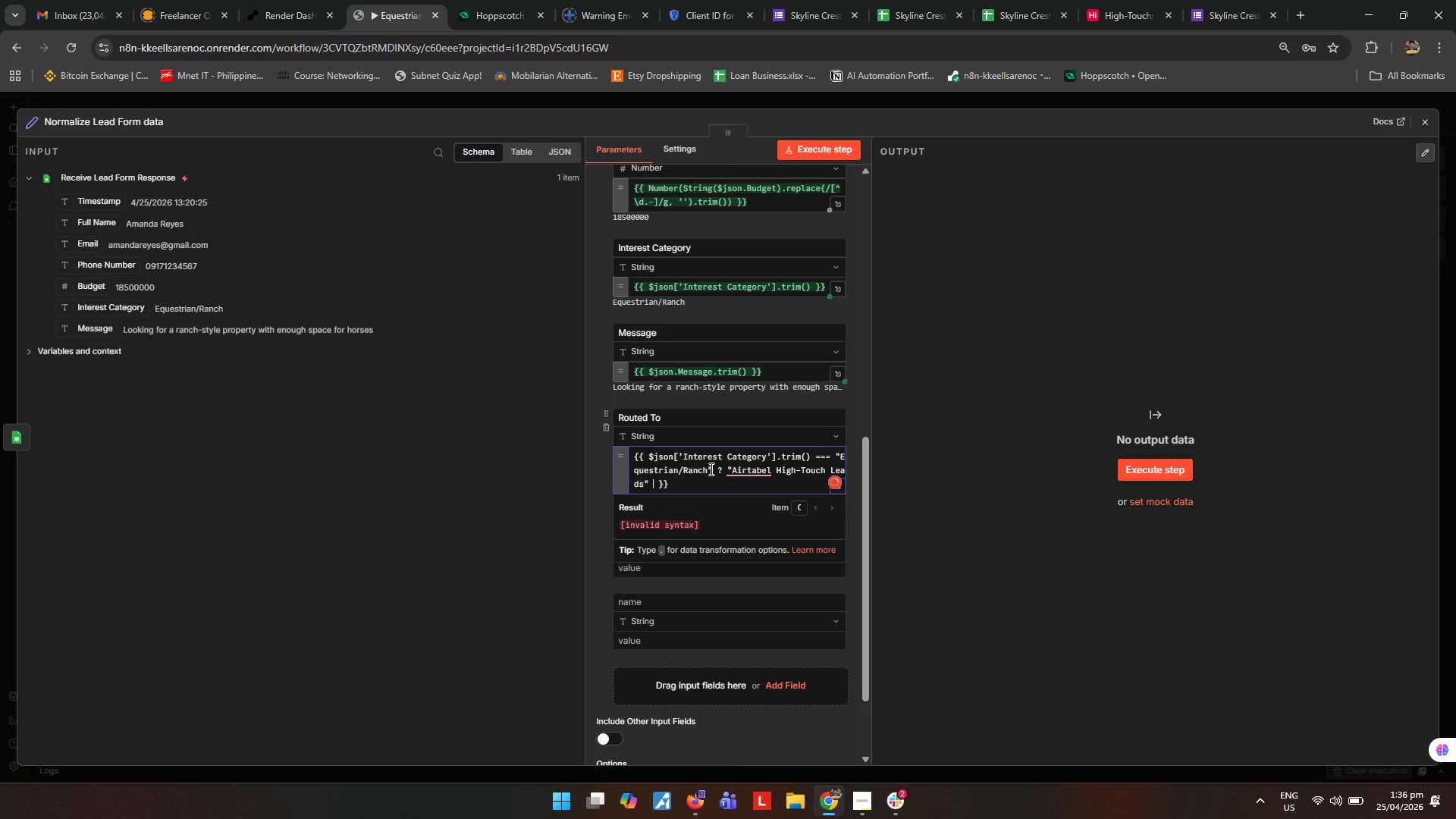 
key(Semicolon)
 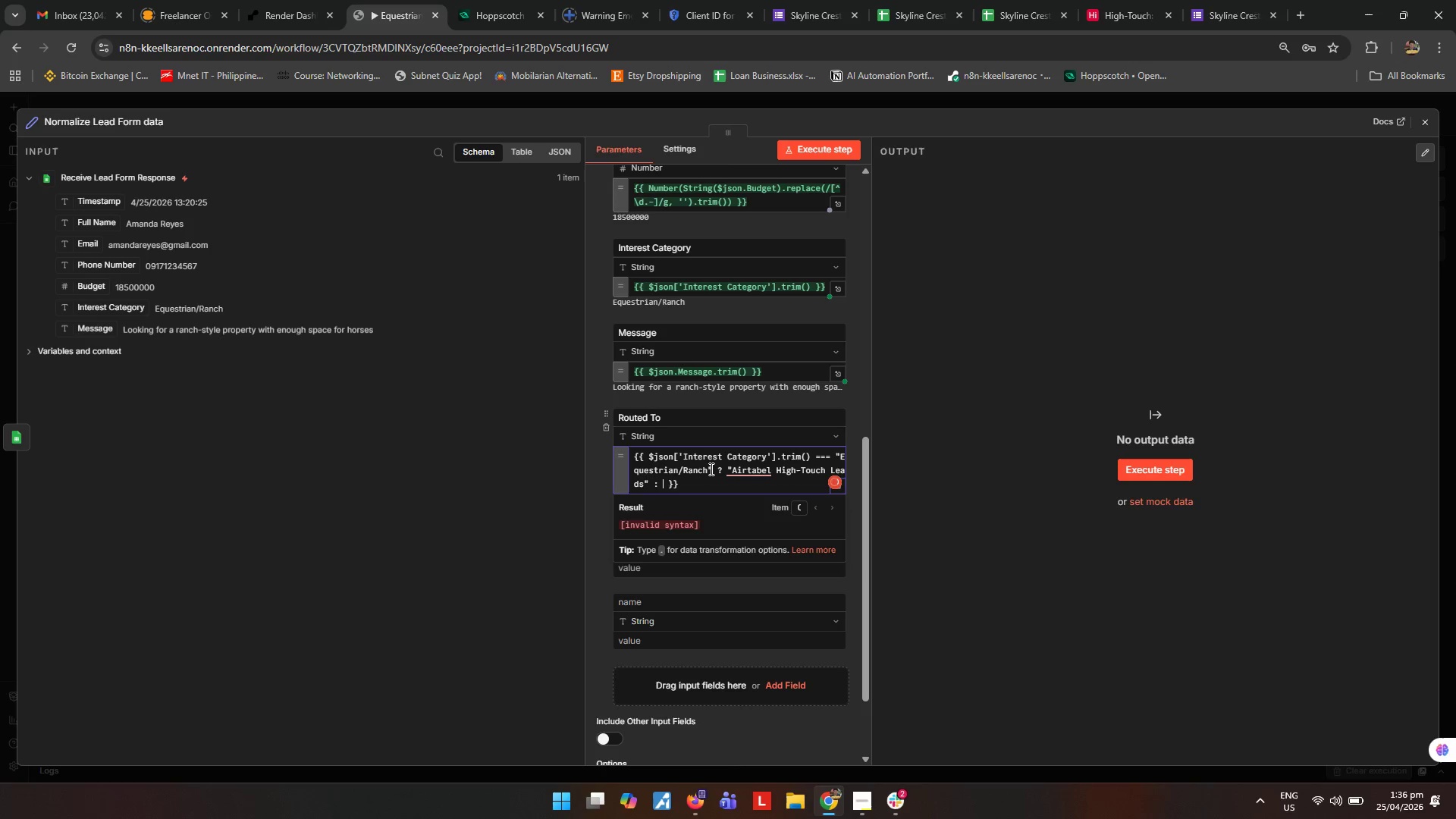 
key(Space)
 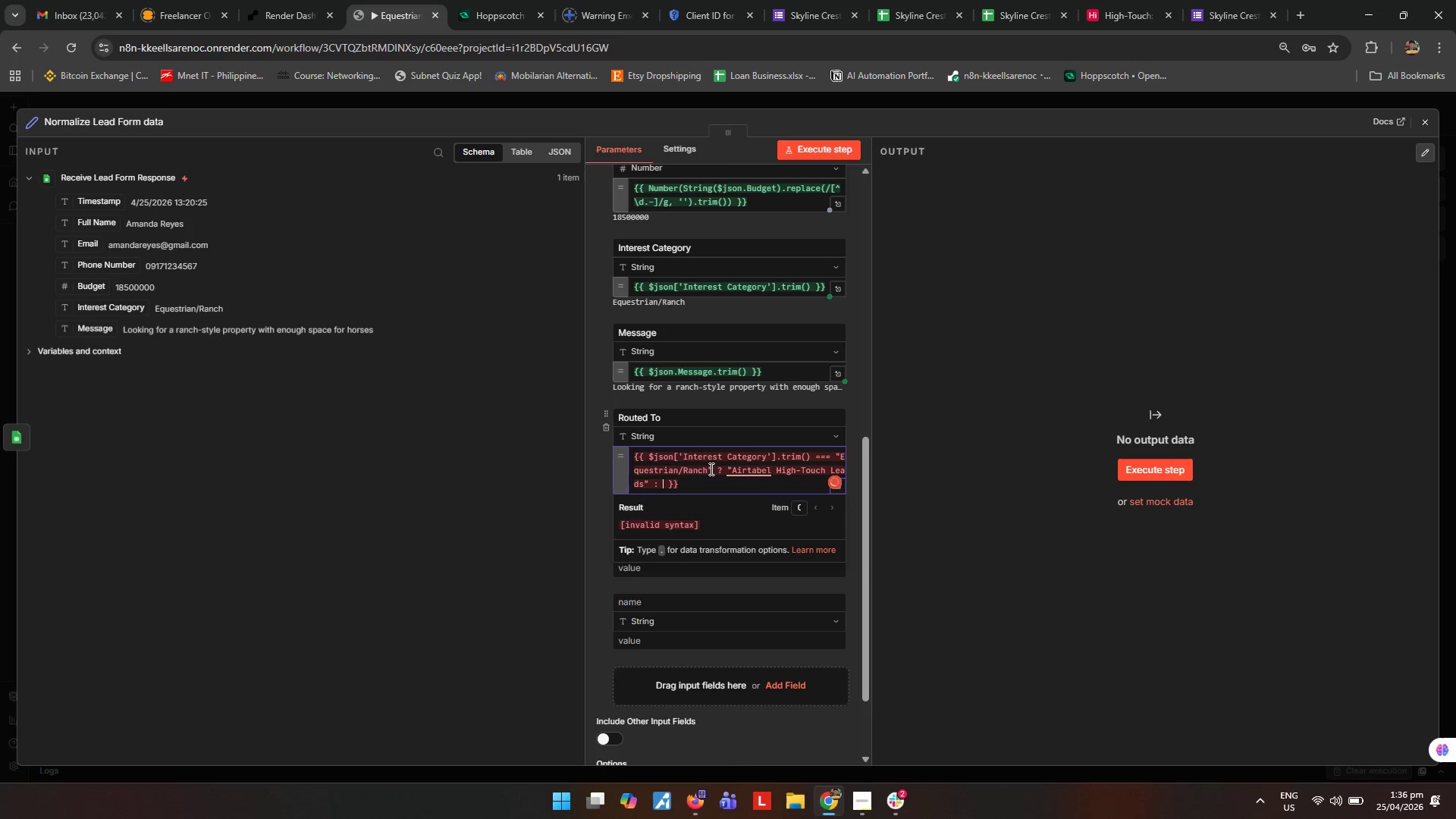 
key(Shift+ShiftRight)
 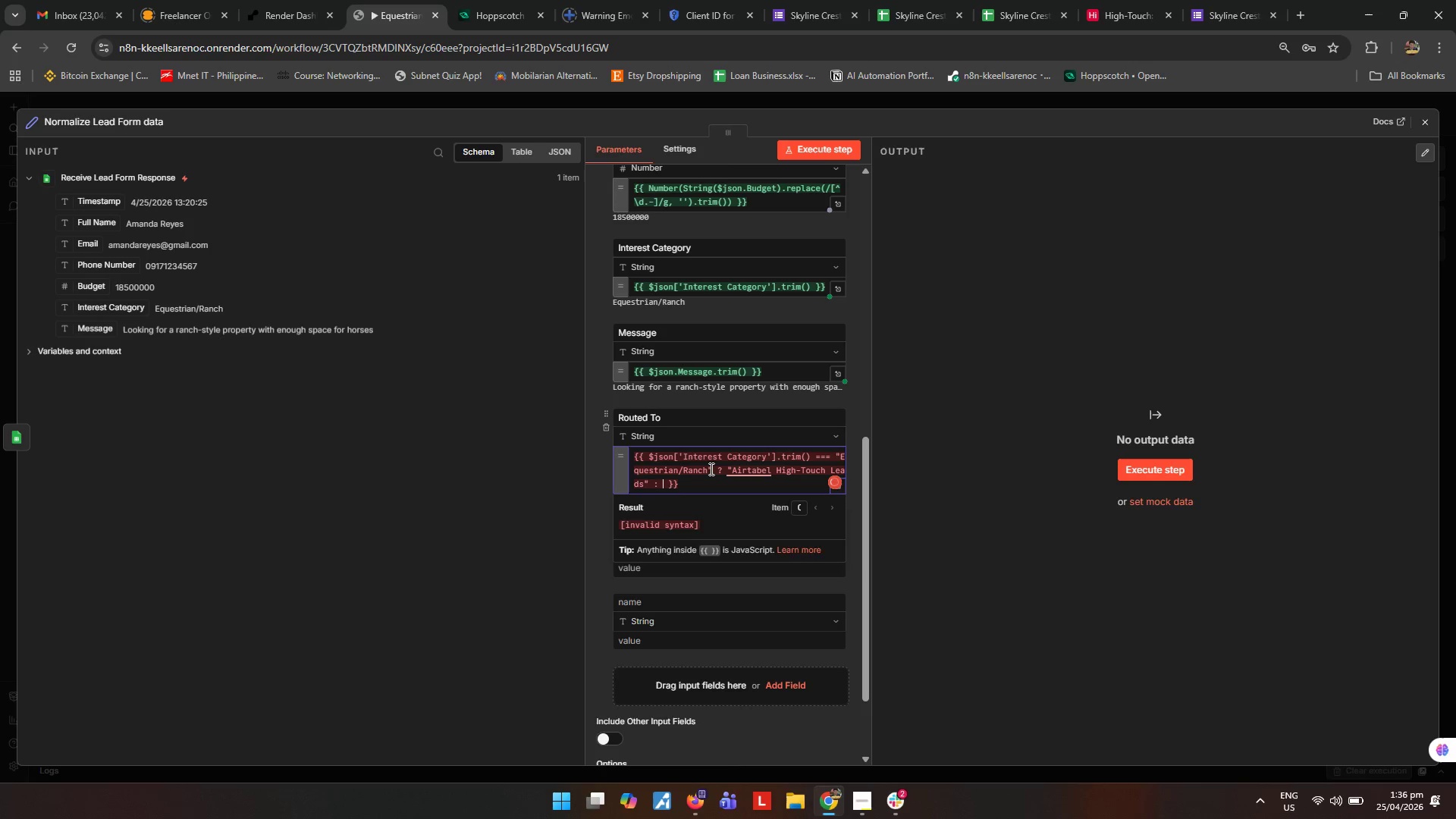 
key(Shift+Quote)
 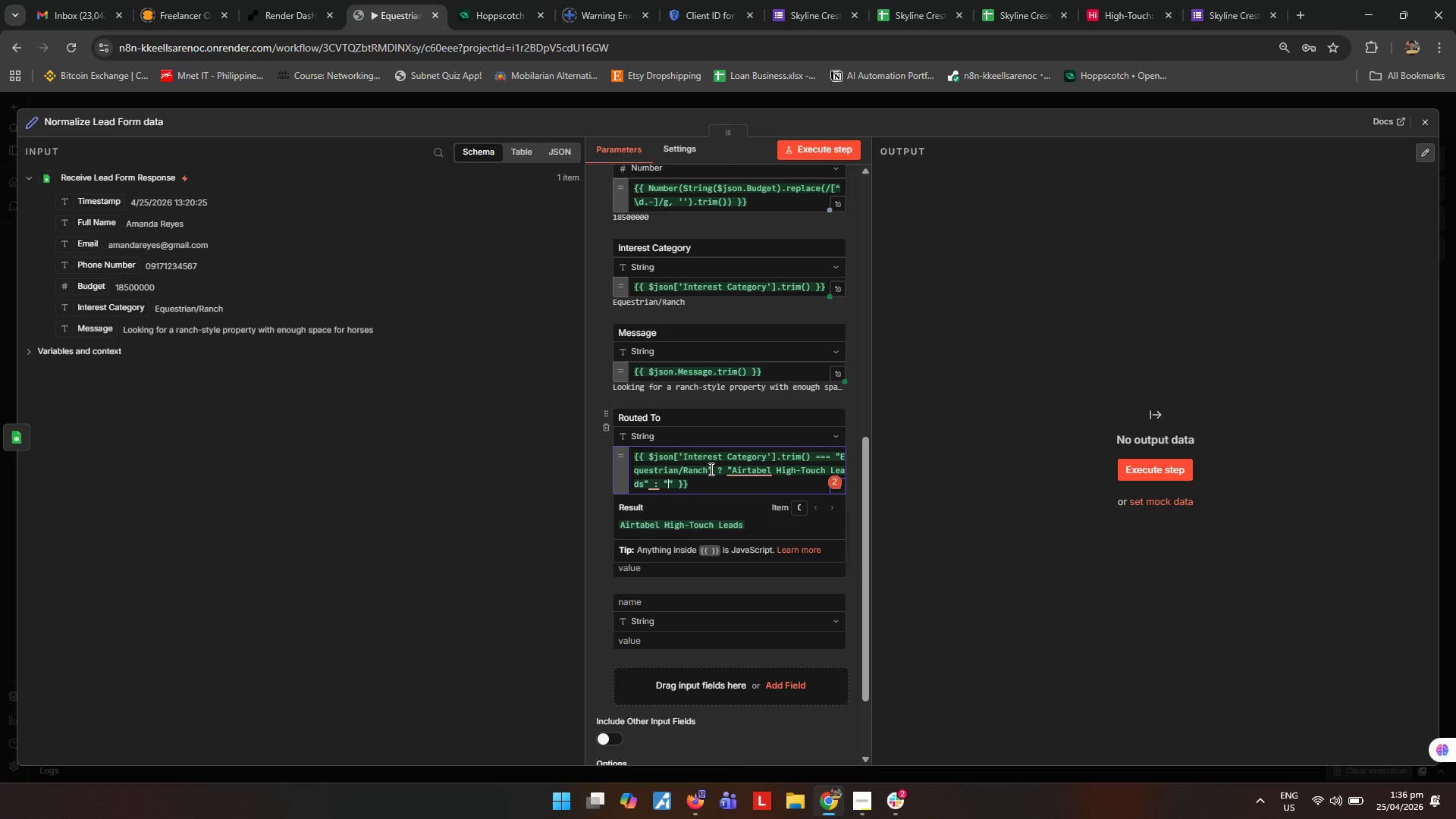 
type(Google Sheets General Pipeline)
 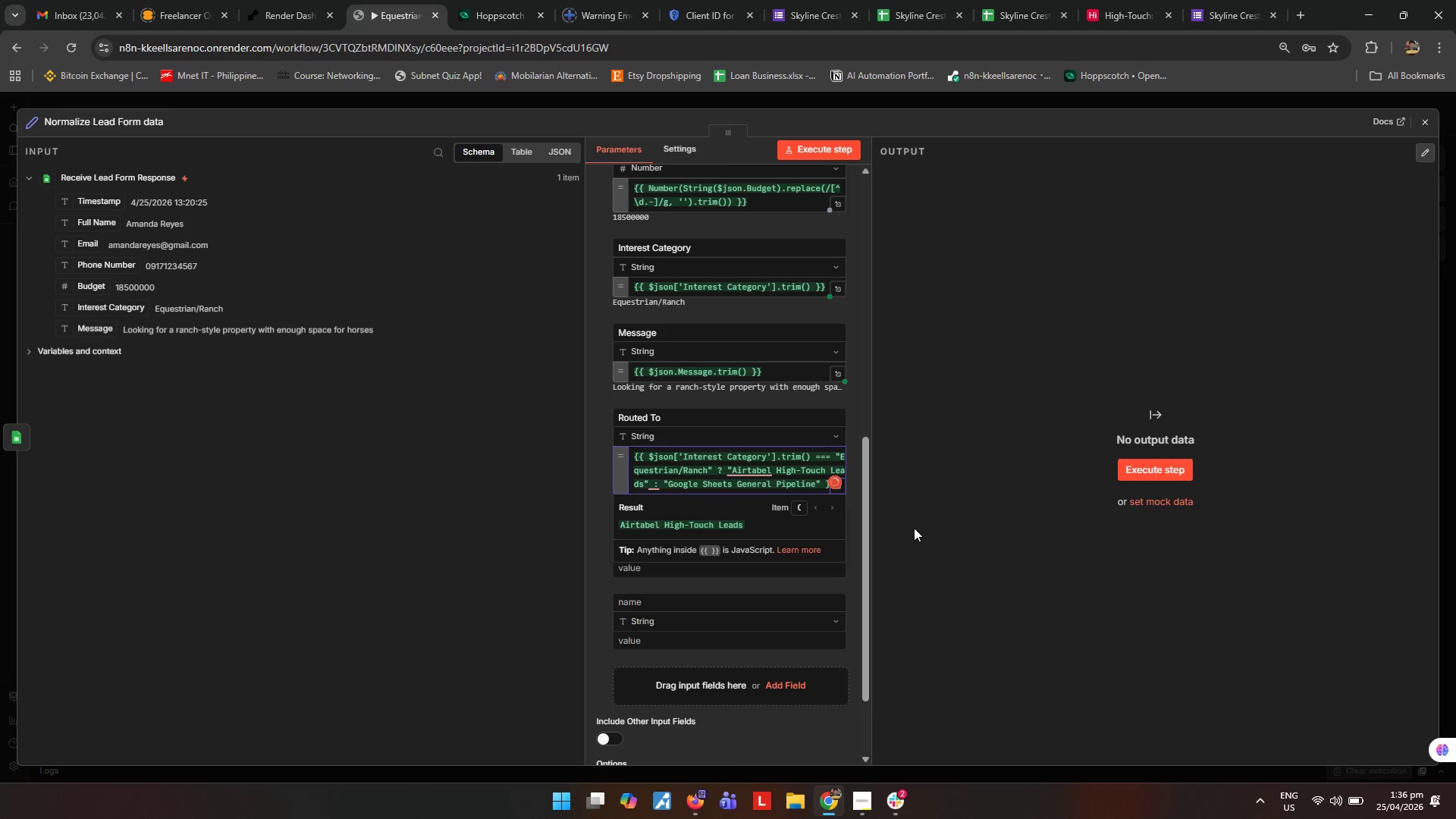 
left_click([769, 471])
 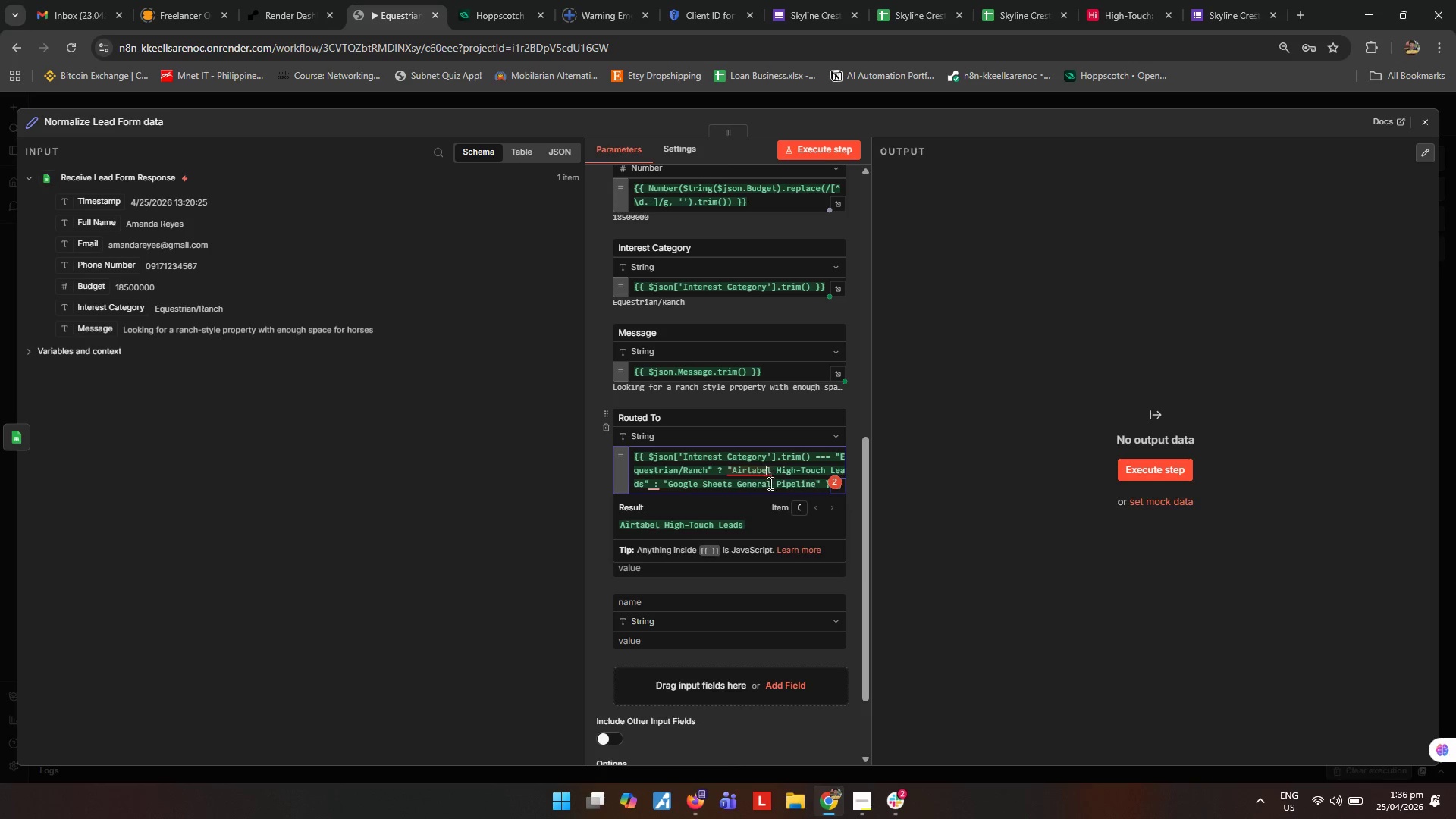 
mouse_move([781, 552])
 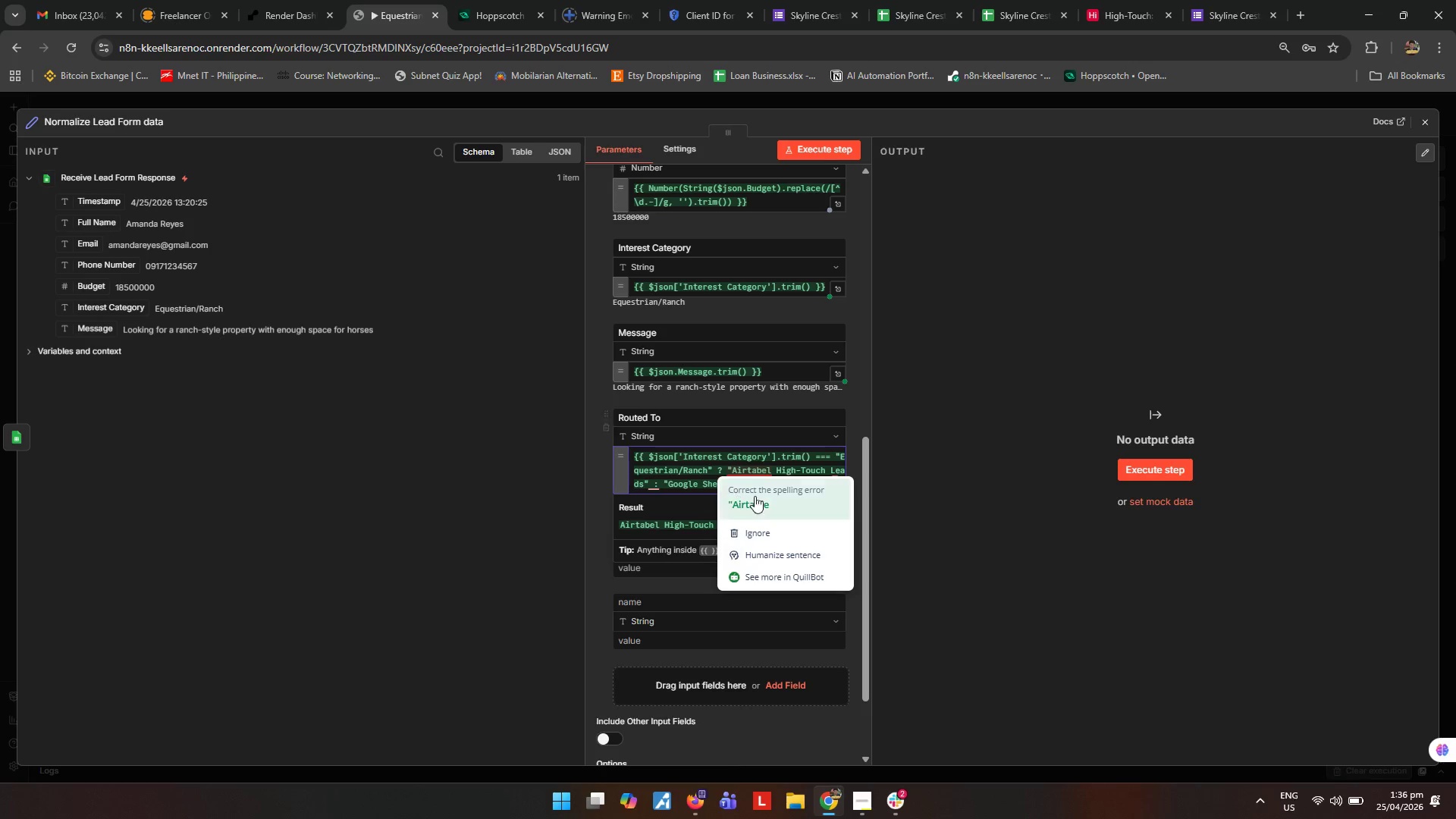 
left_click([776, 507])
 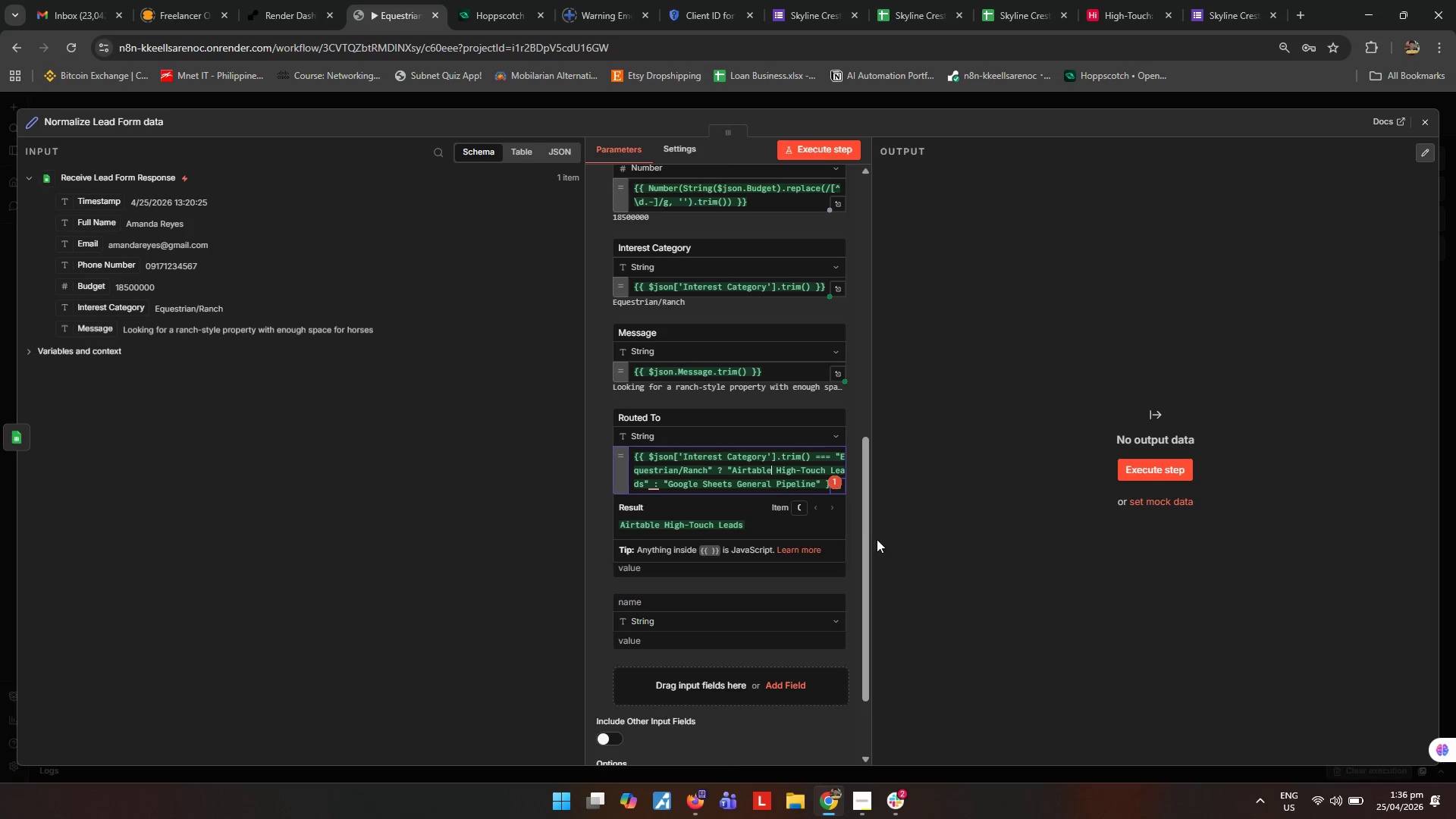 
scroll: coordinate [744, 499], scroll_direction: down, amount: 3.0
 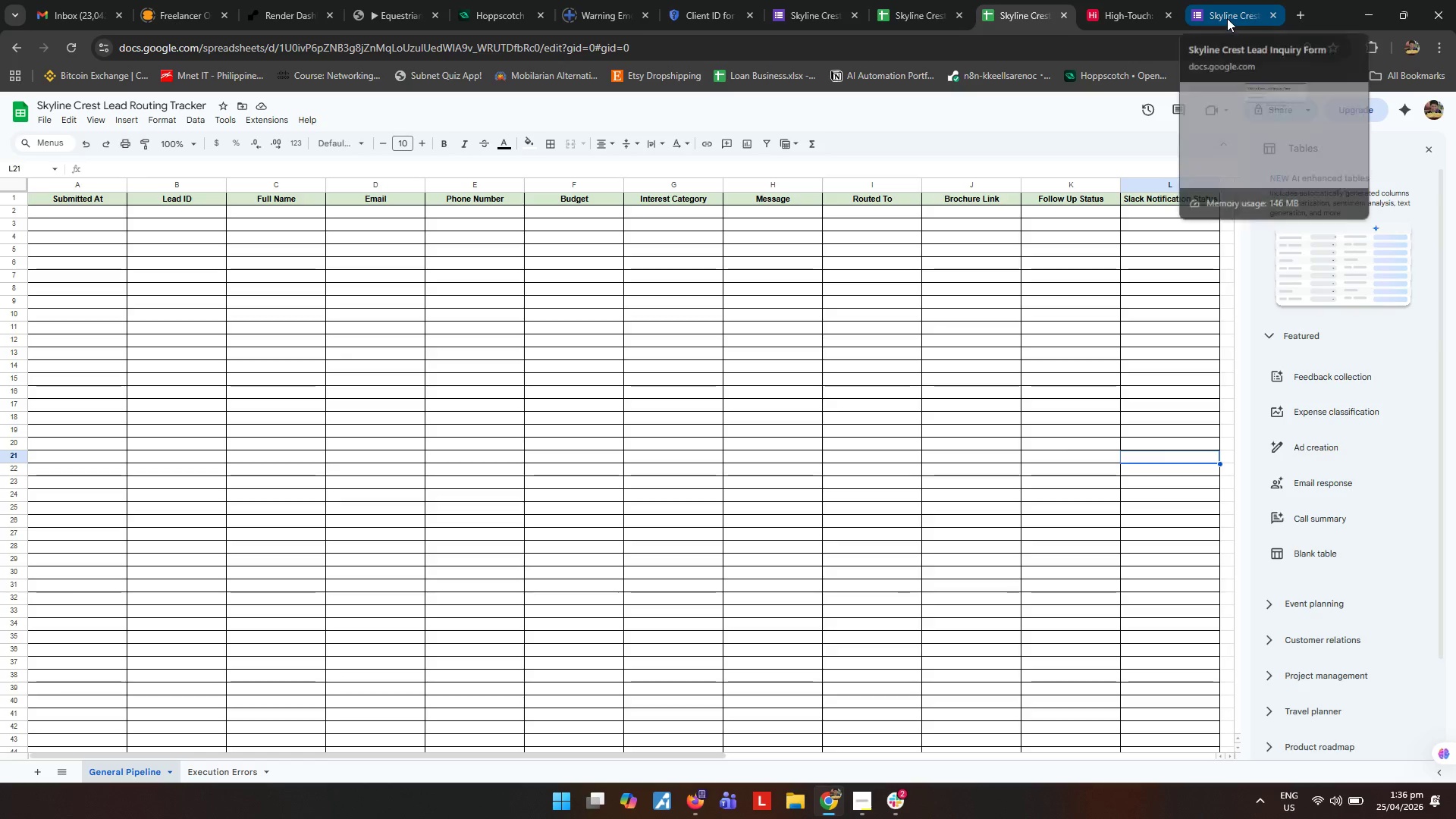 
wait(11.69)
 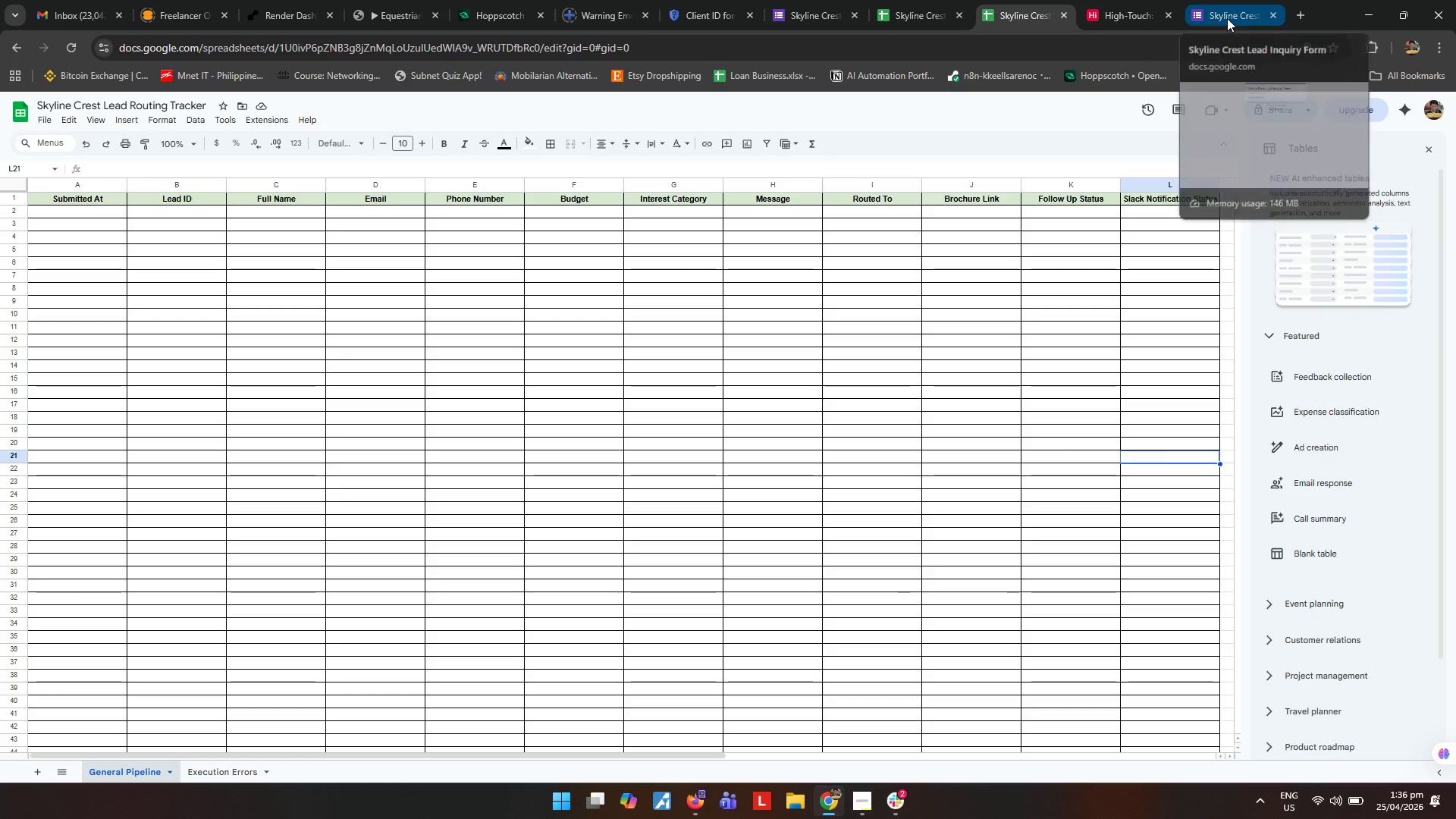 
left_click([362, 8])
 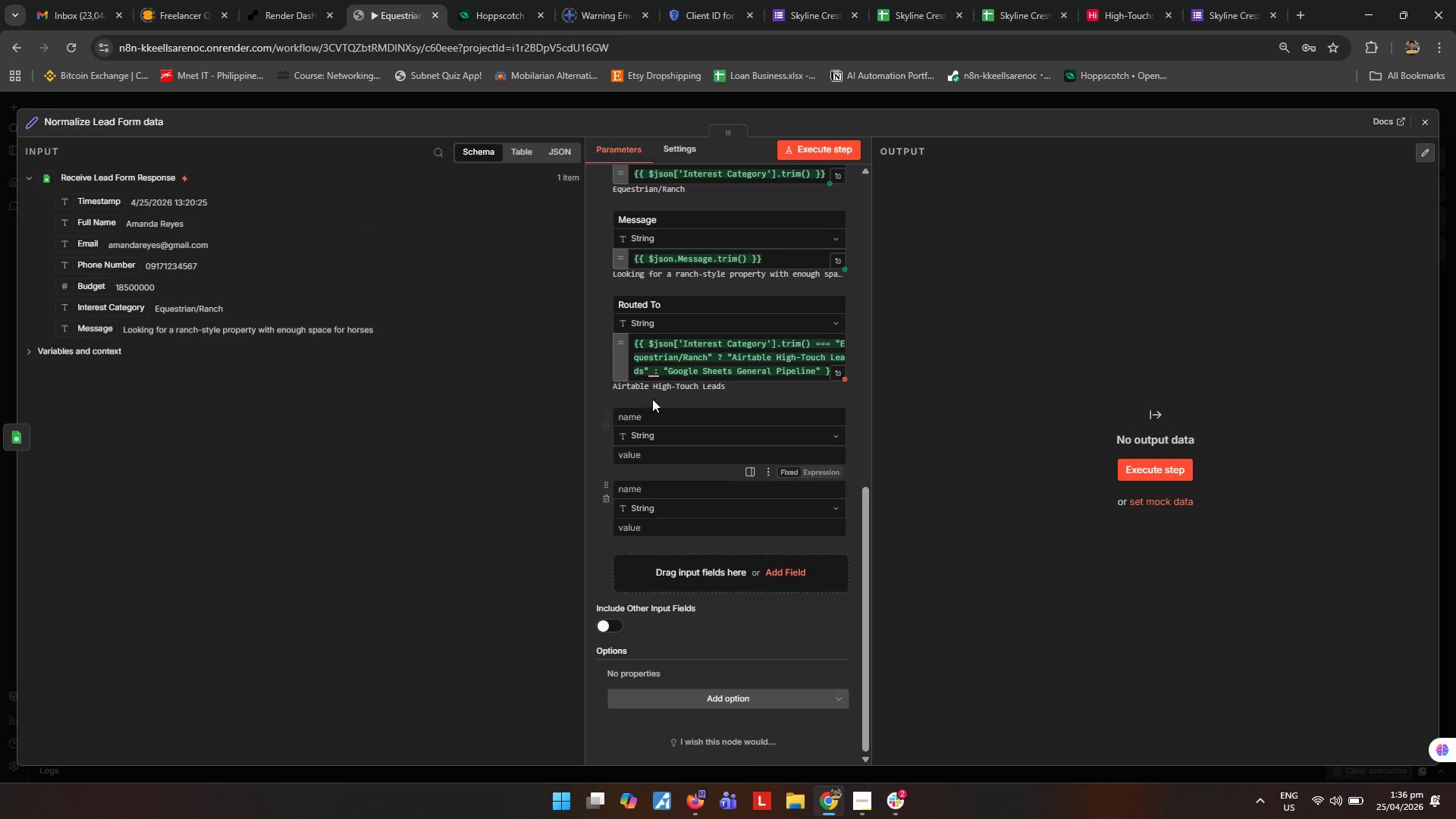 
left_click([662, 413])
 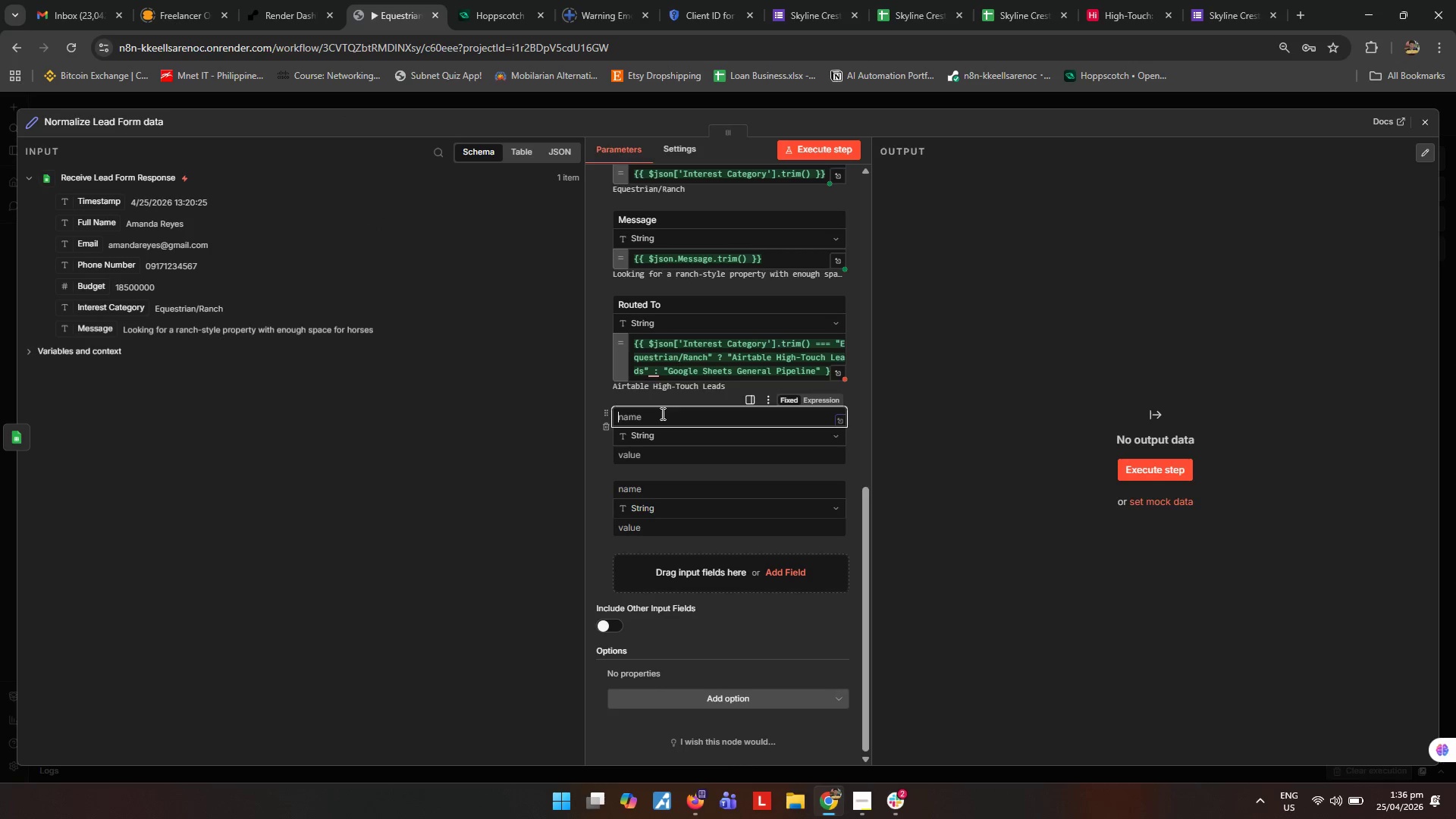 
key(Shift+ShiftLeft)
 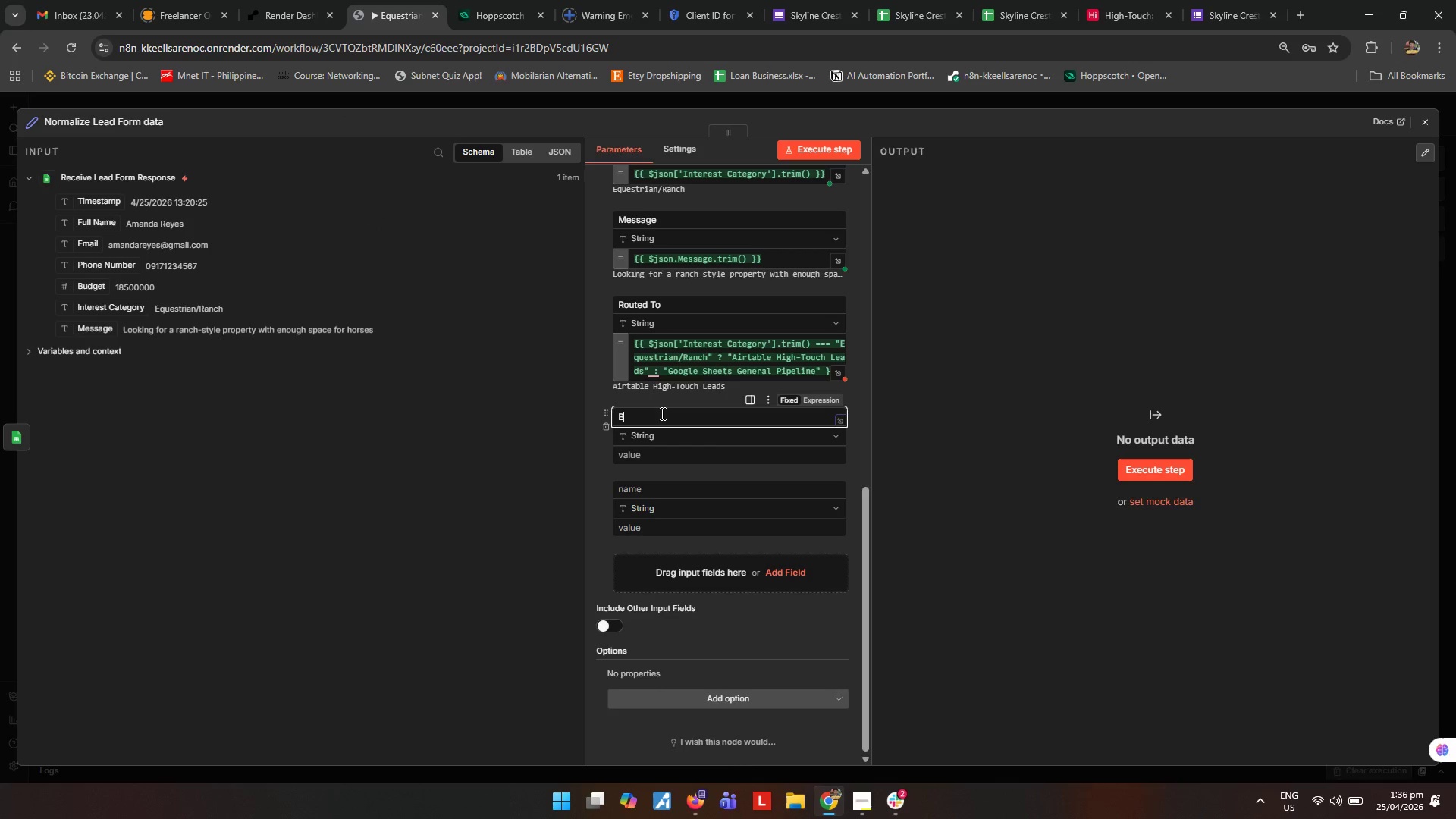 
key(Shift+B)
 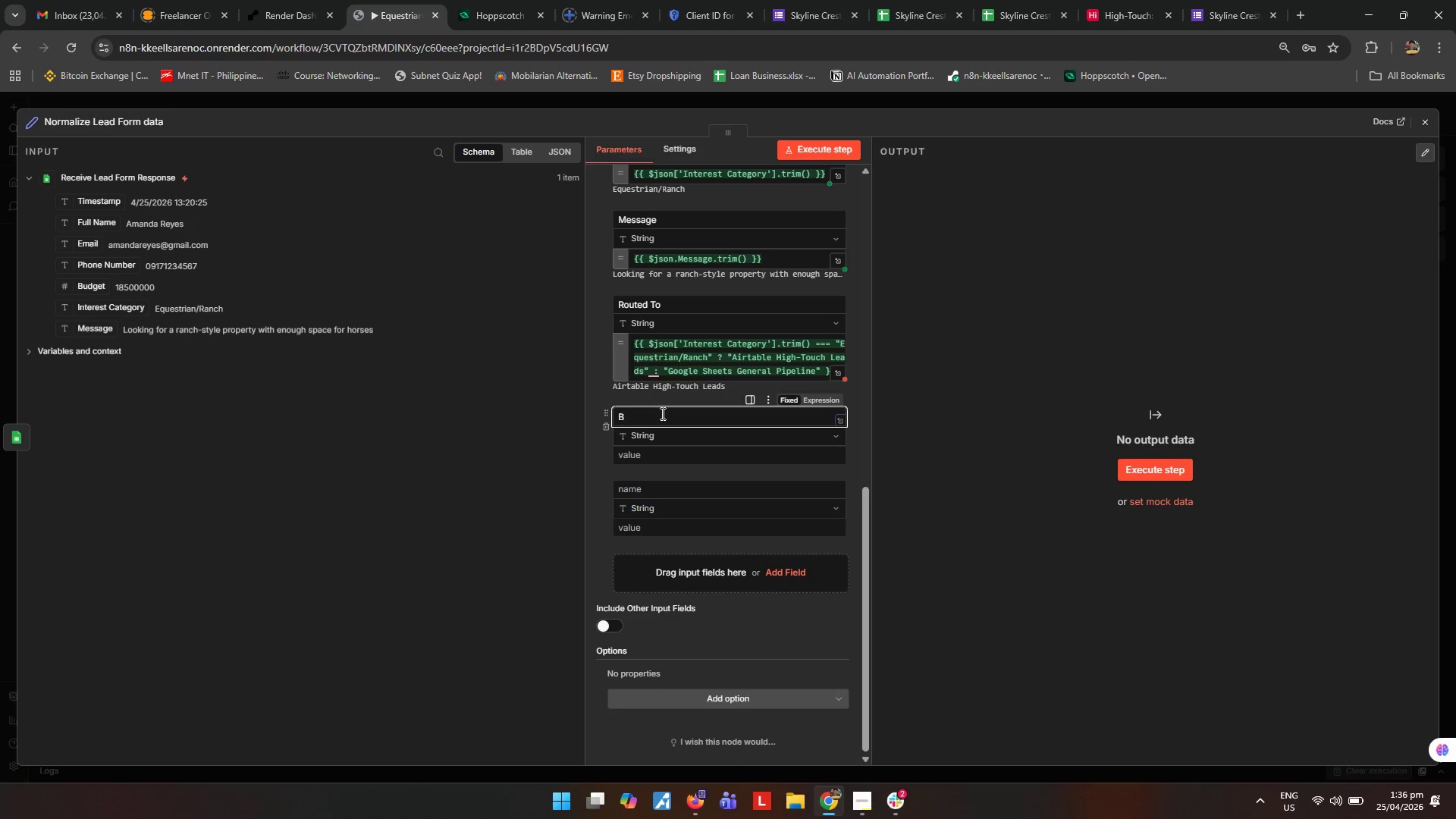 
type(rochure Link)
 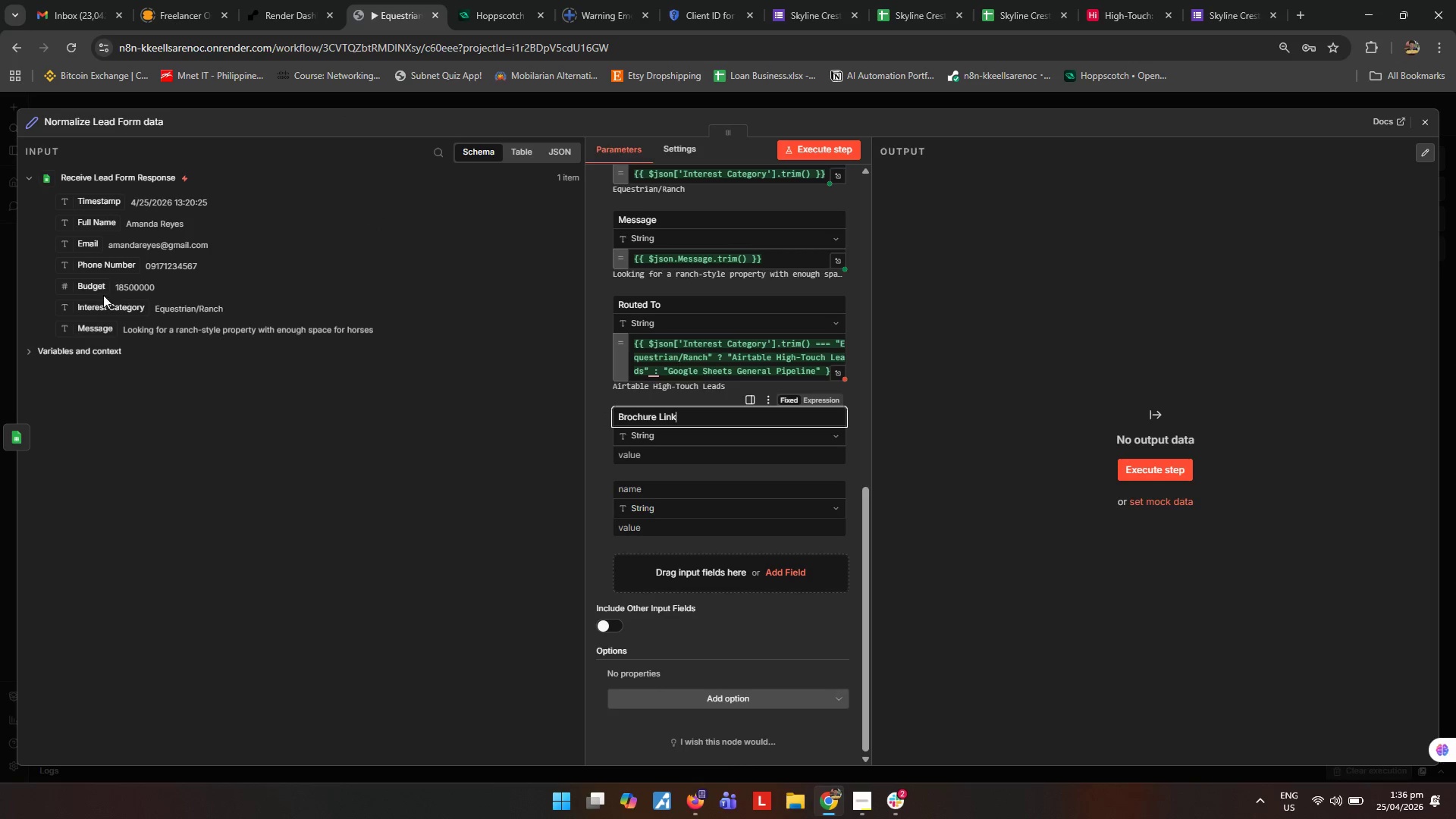 
left_click_drag(start_coordinate=[99, 312], to_coordinate=[664, 459])
 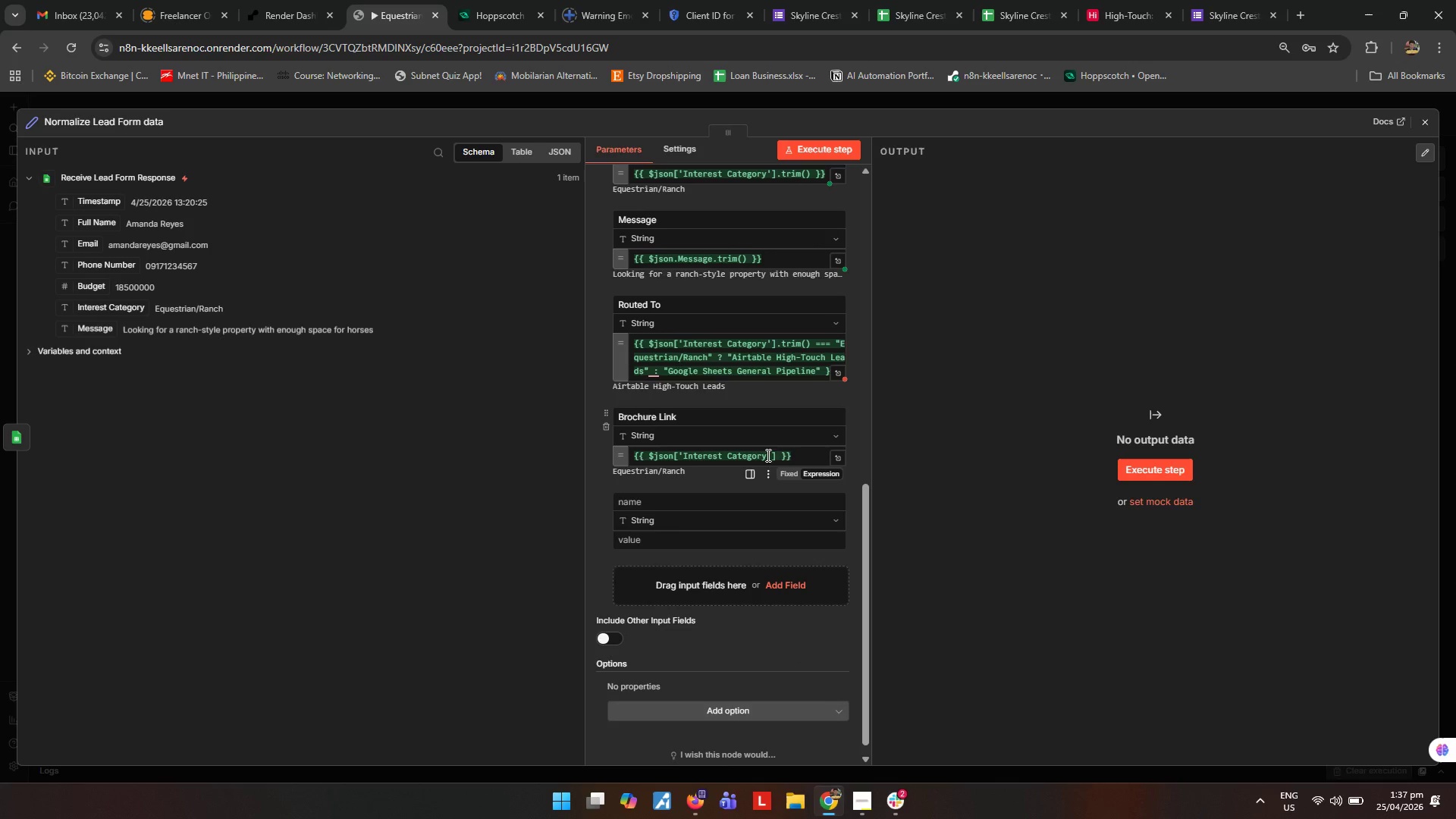 
left_click([777, 457])
 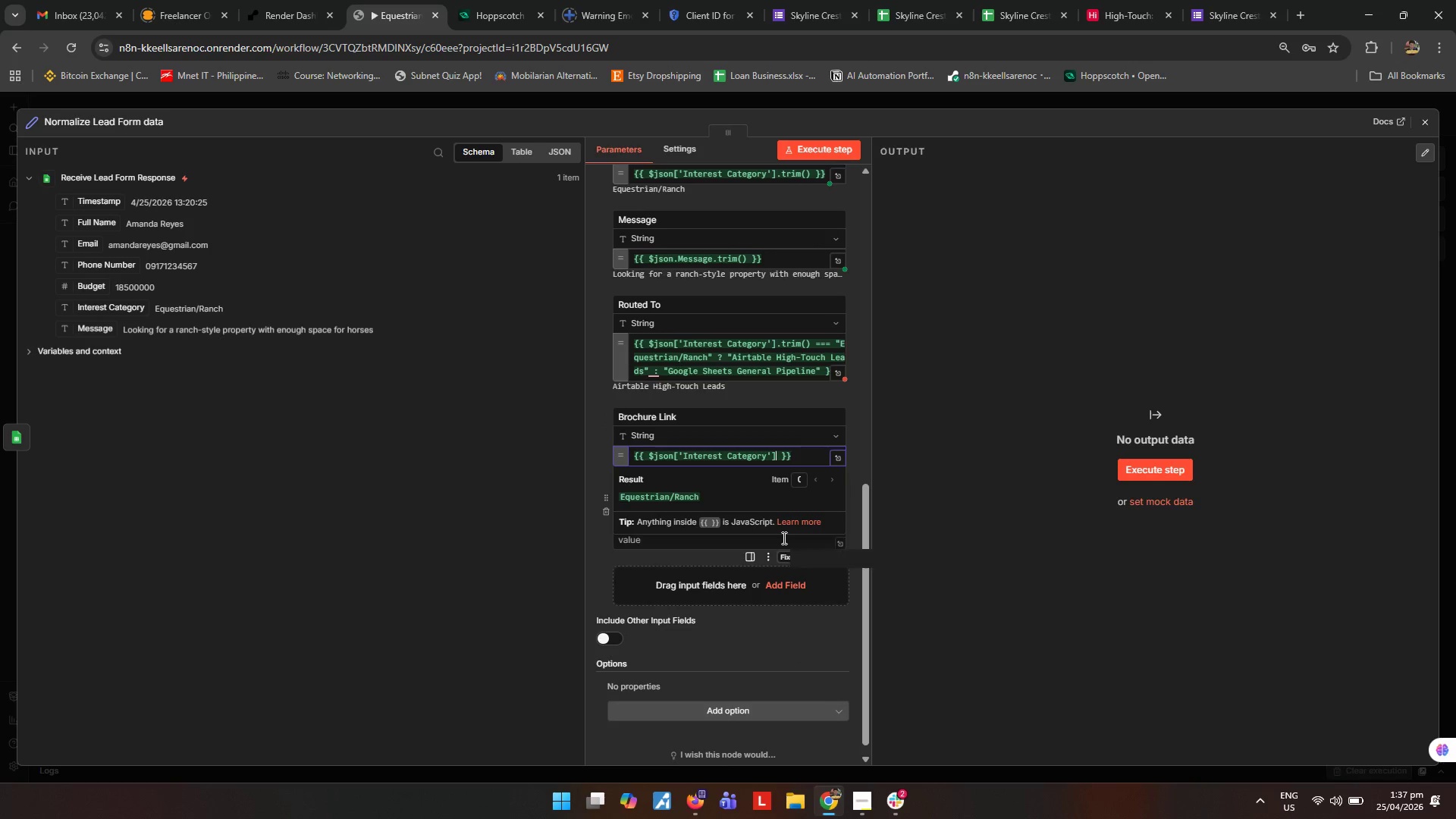 
type(trim()
 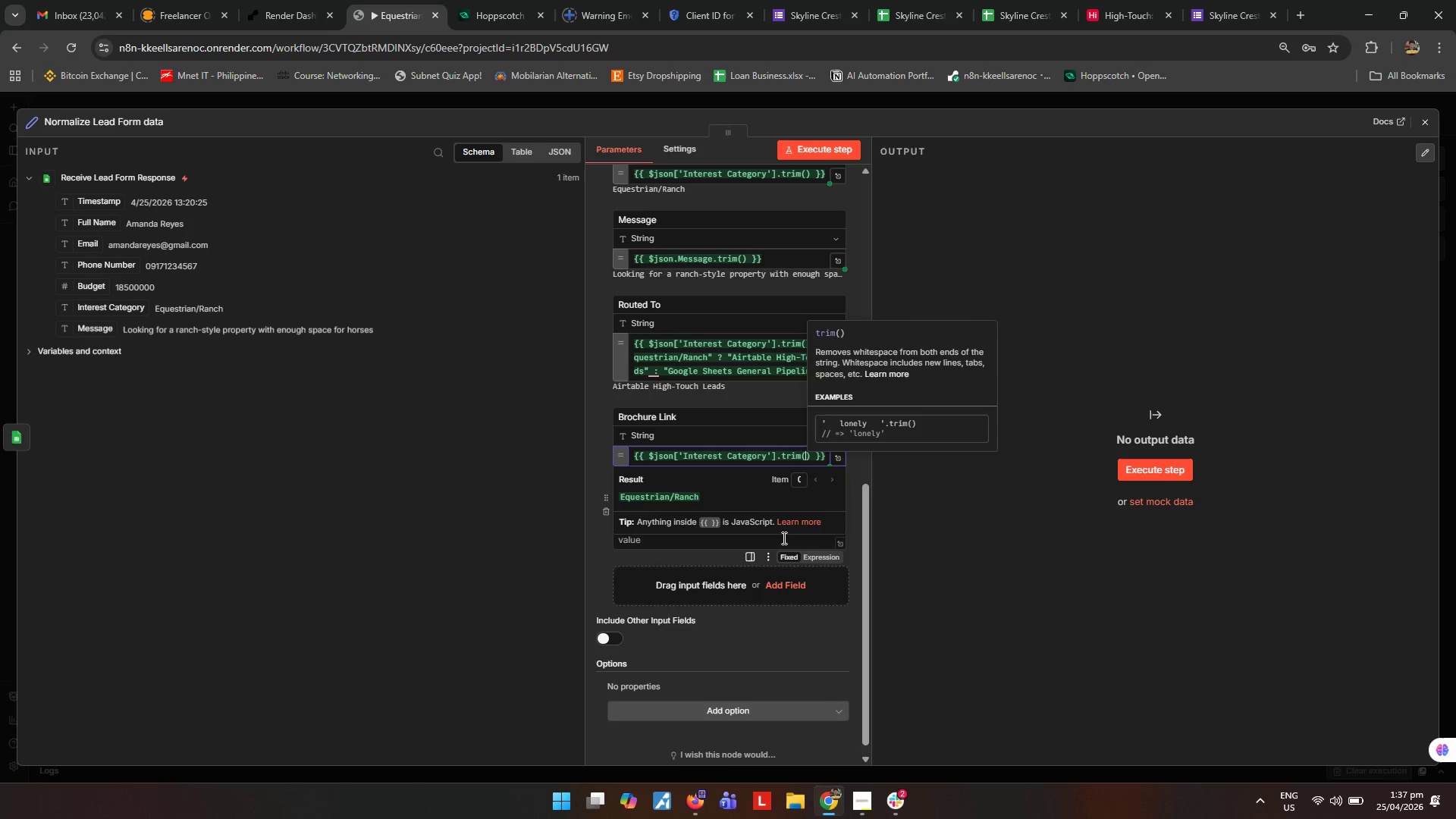 
key(ArrowRight)
 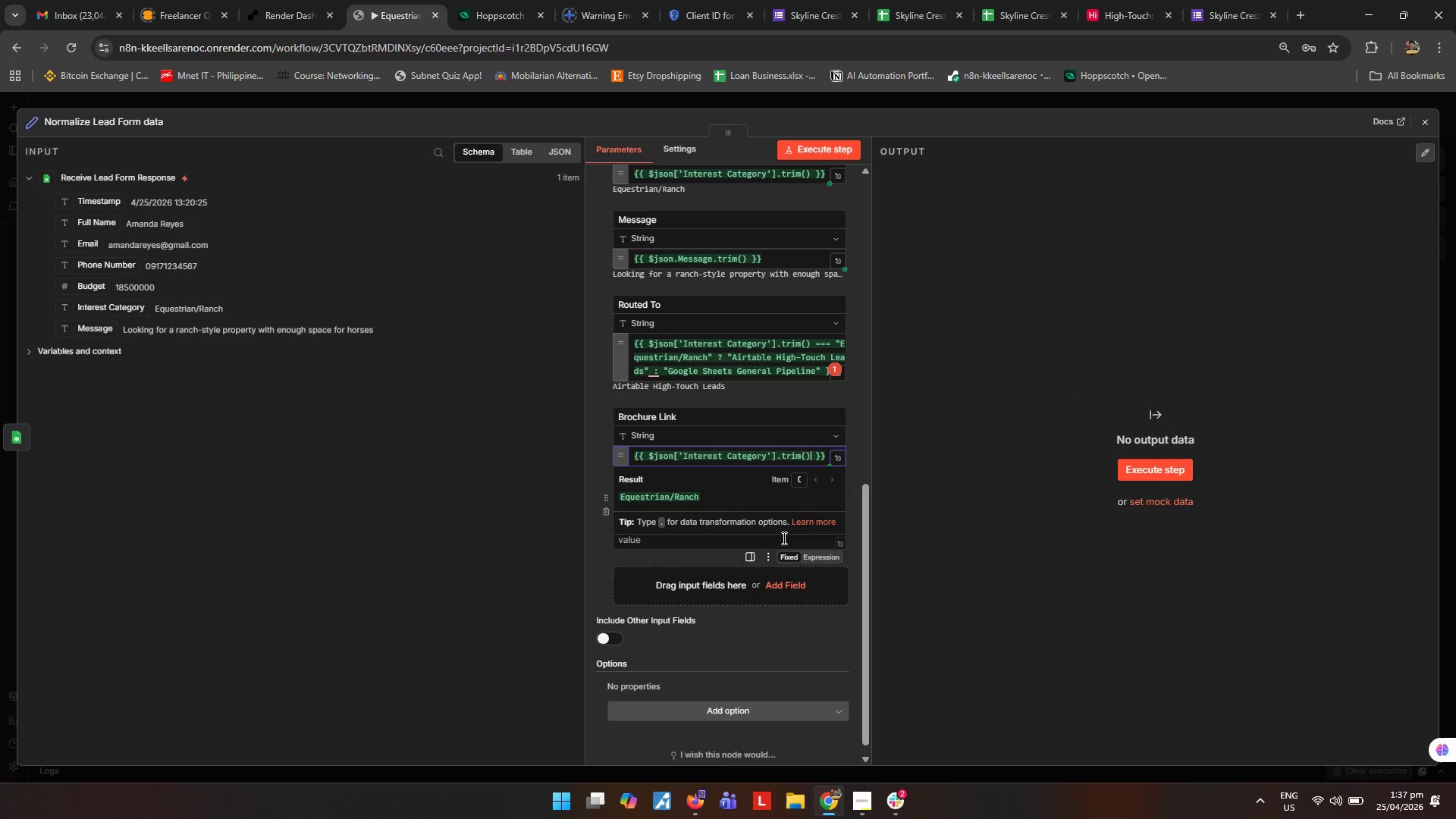 
key(Space)
 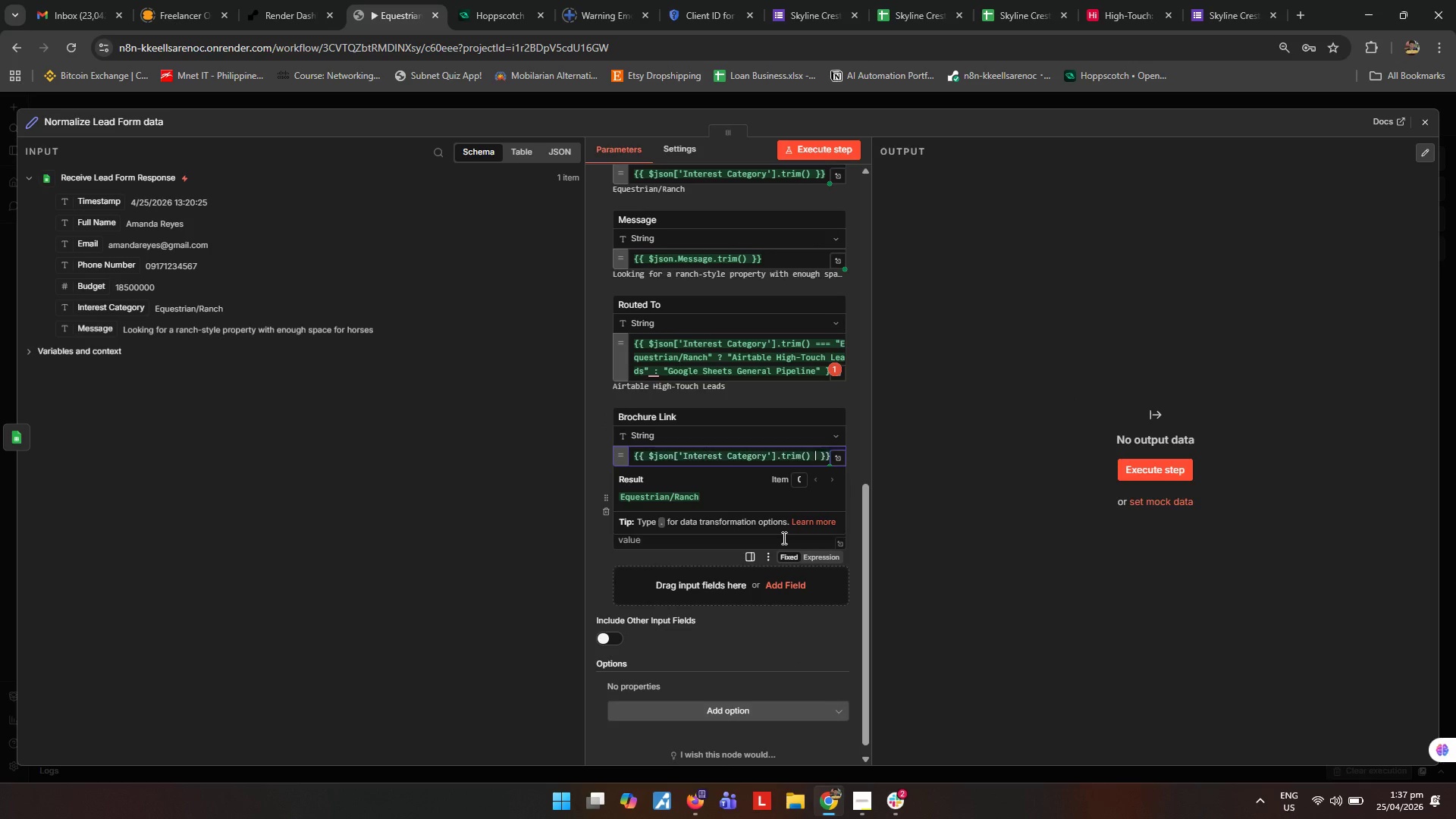 
key(Equal)
 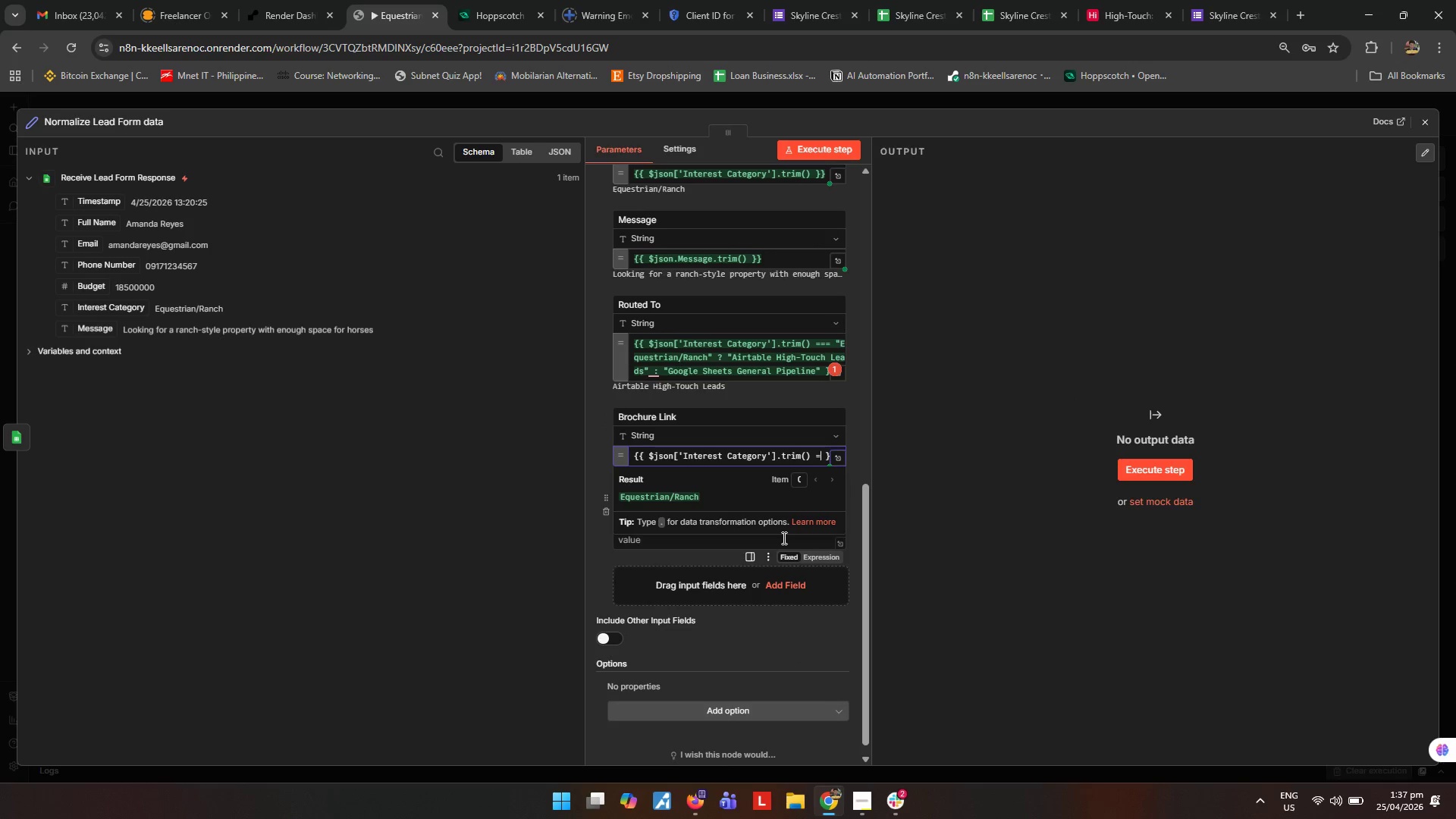 
key(Equal)
 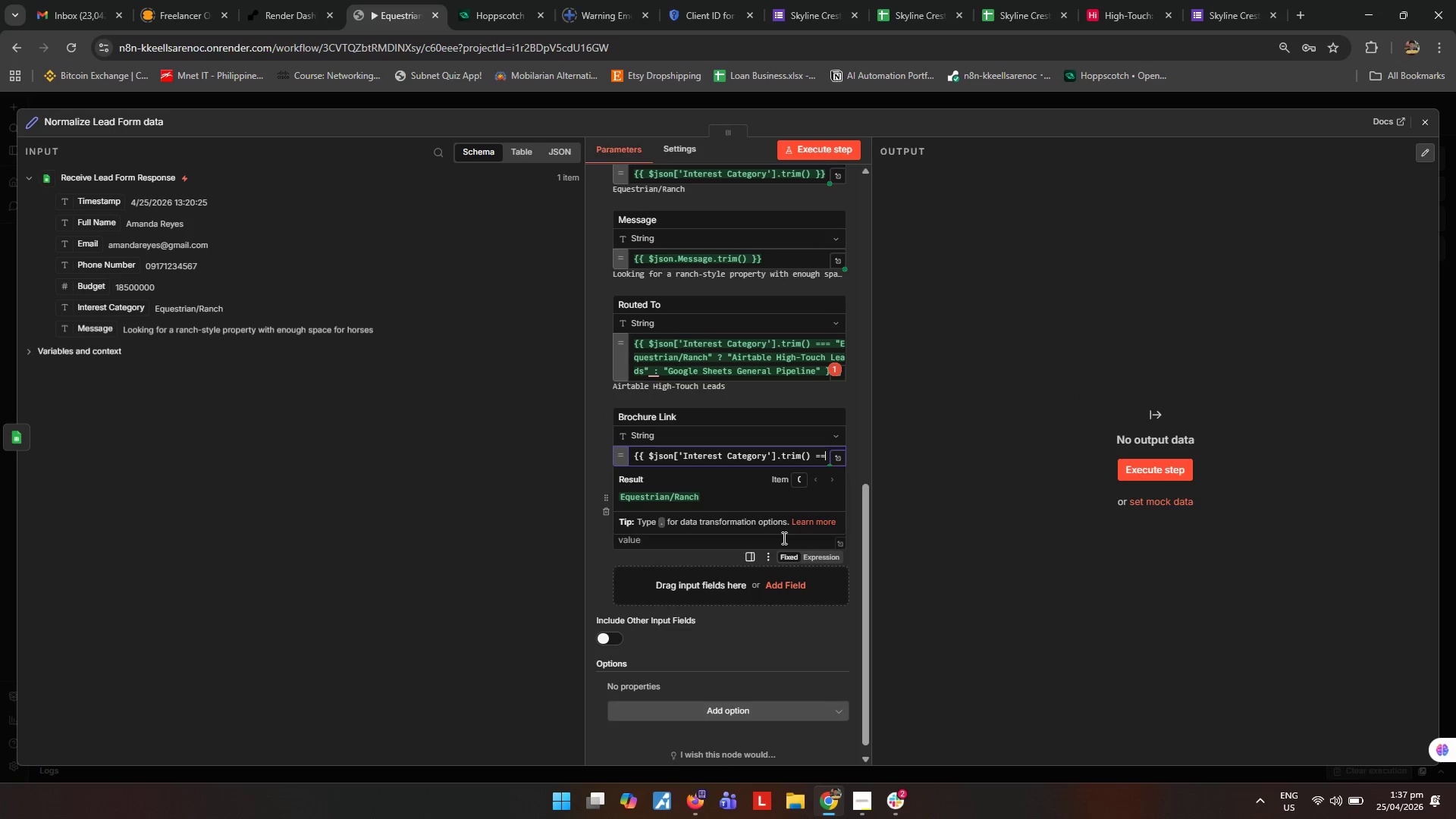 
key(Equal)
 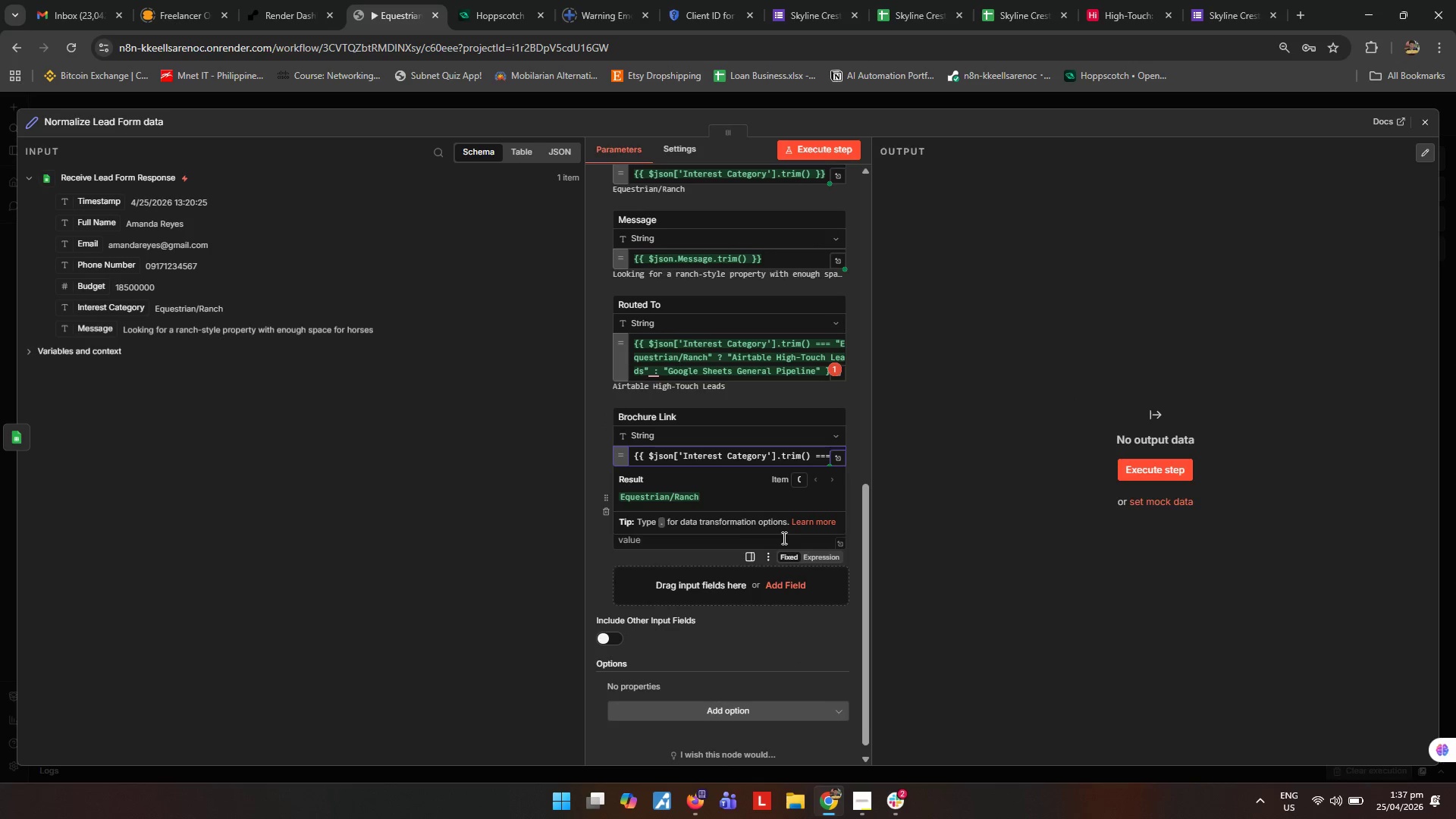 
key(Space)
 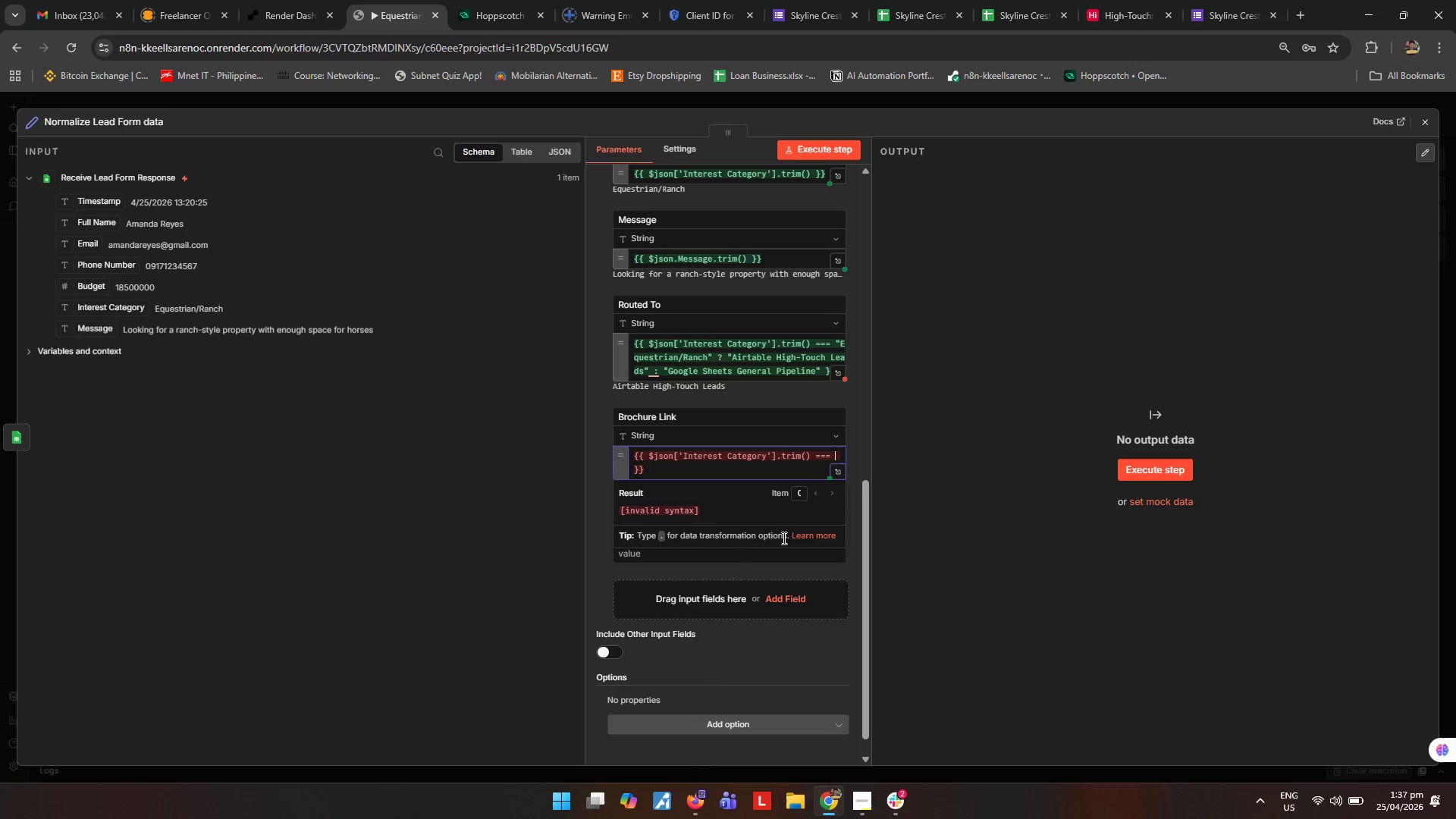 
key(Shift+ShiftRight)
 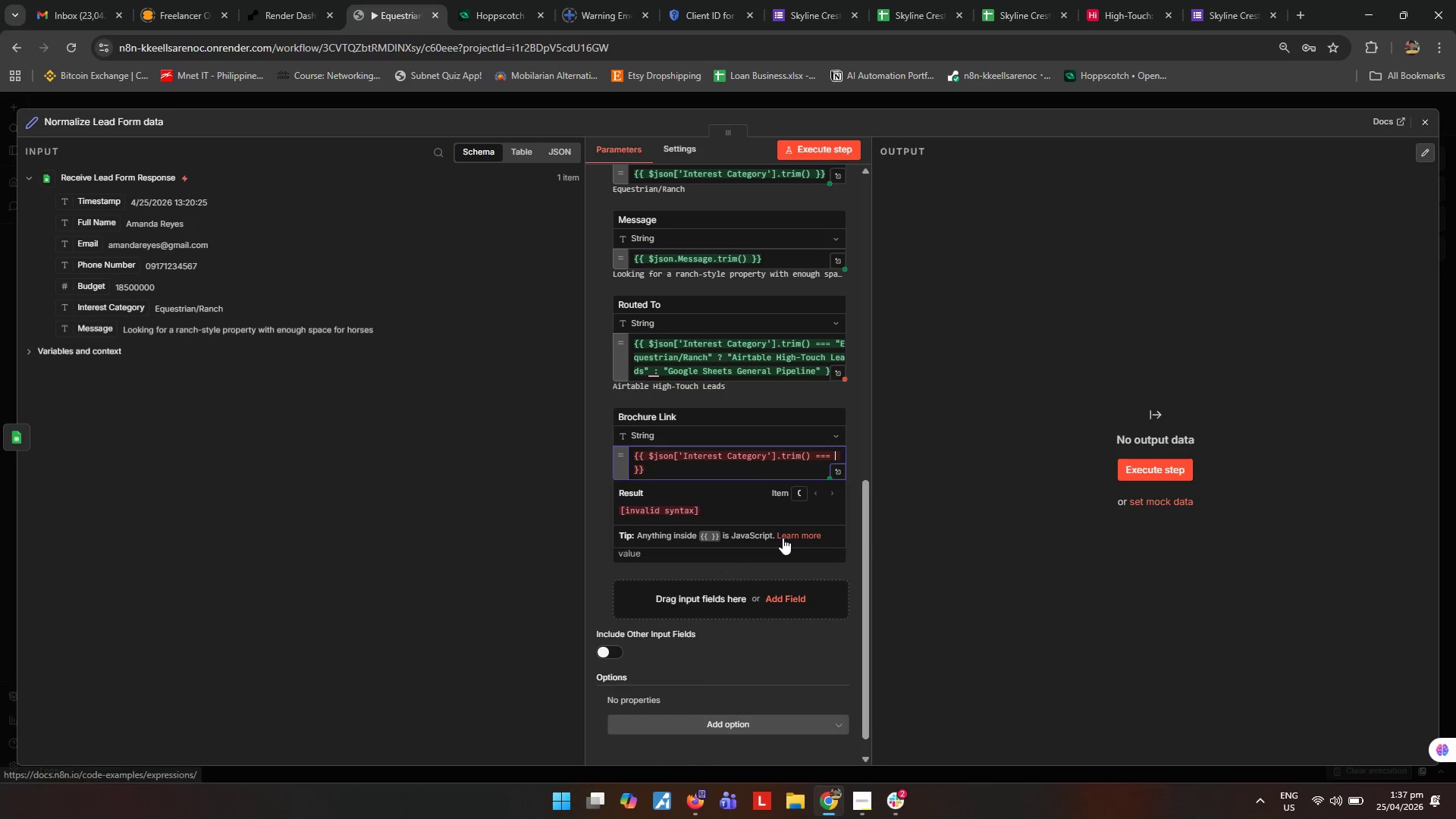 
key(Shift+Quote)
 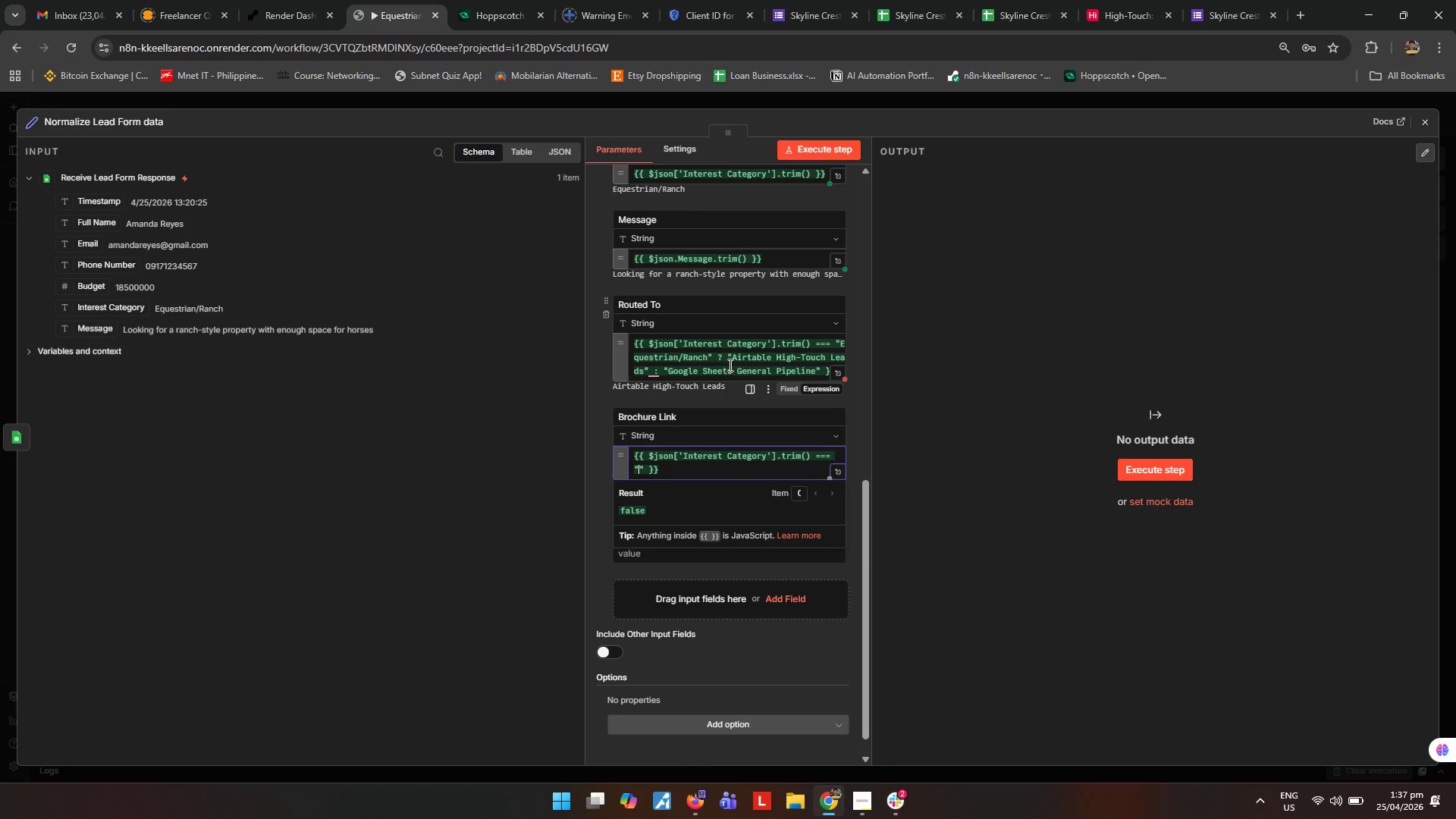 
wait(7.42)
 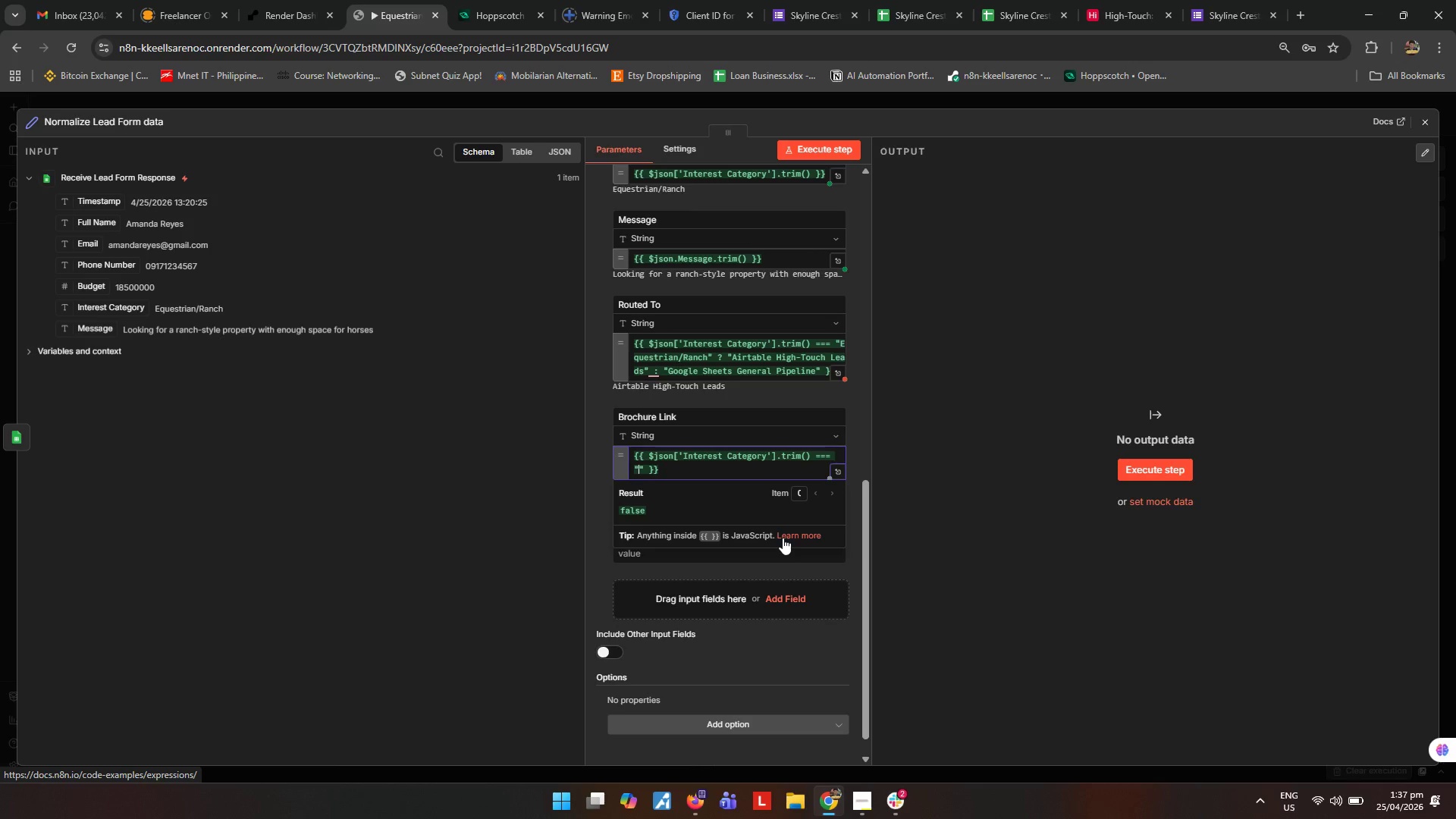 
left_click([920, 0])
 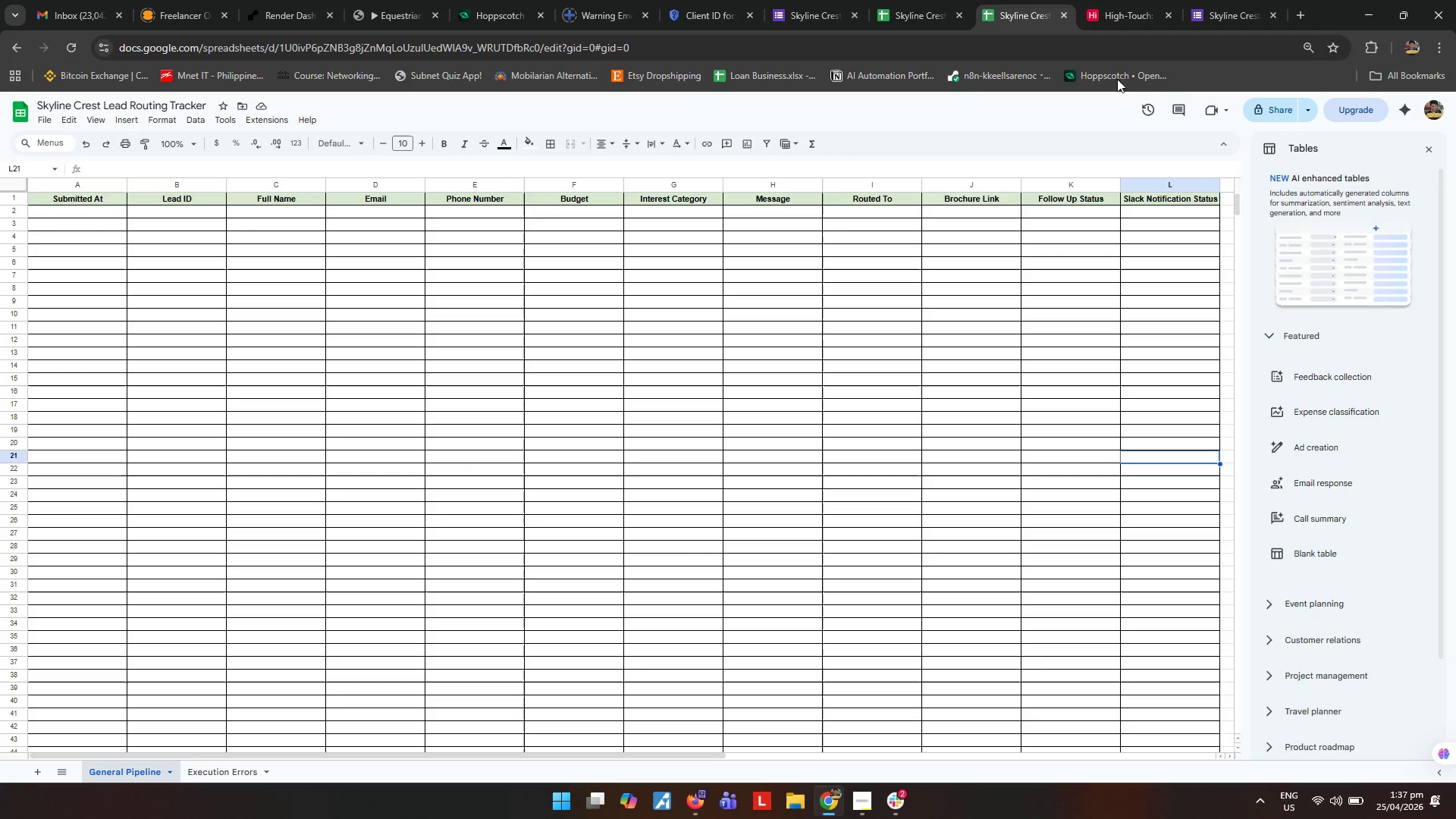 
left_click([1203, 0])